 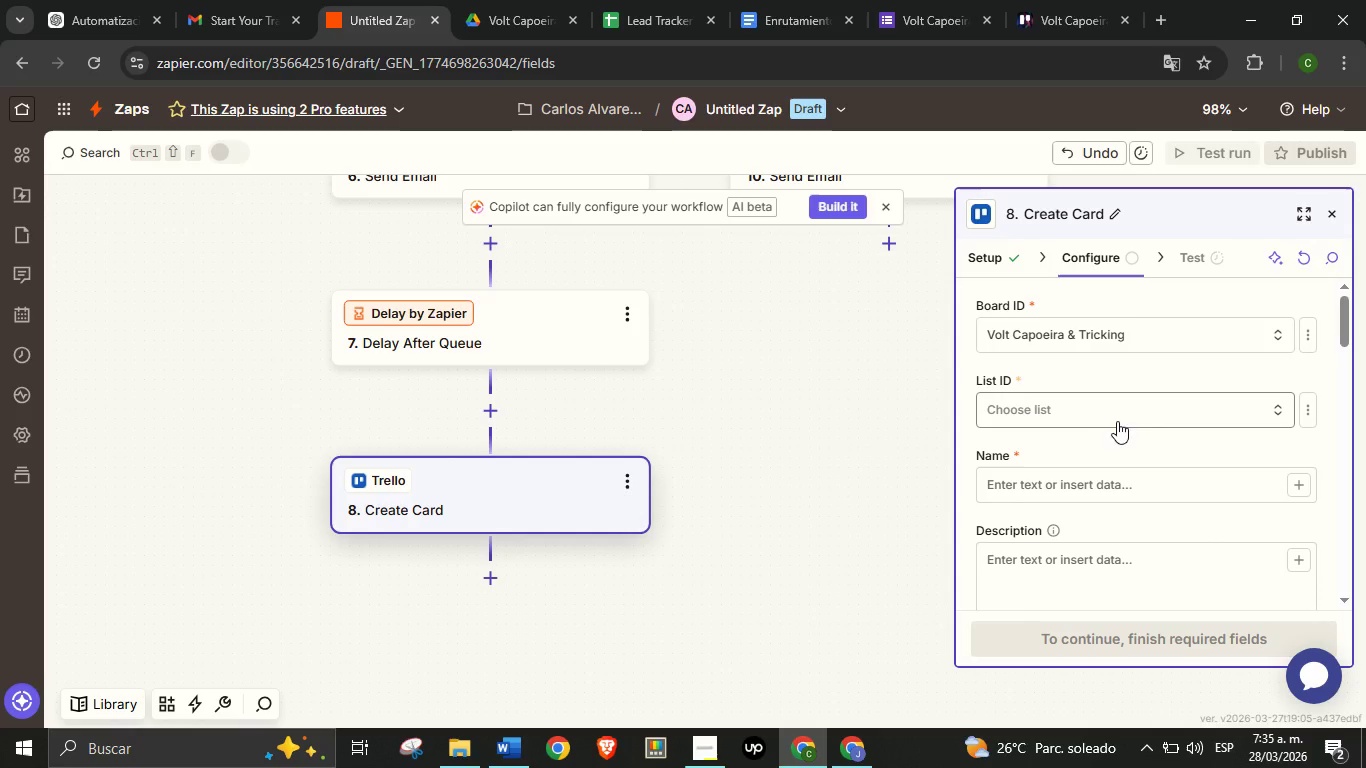 
left_click([1203, 407])
 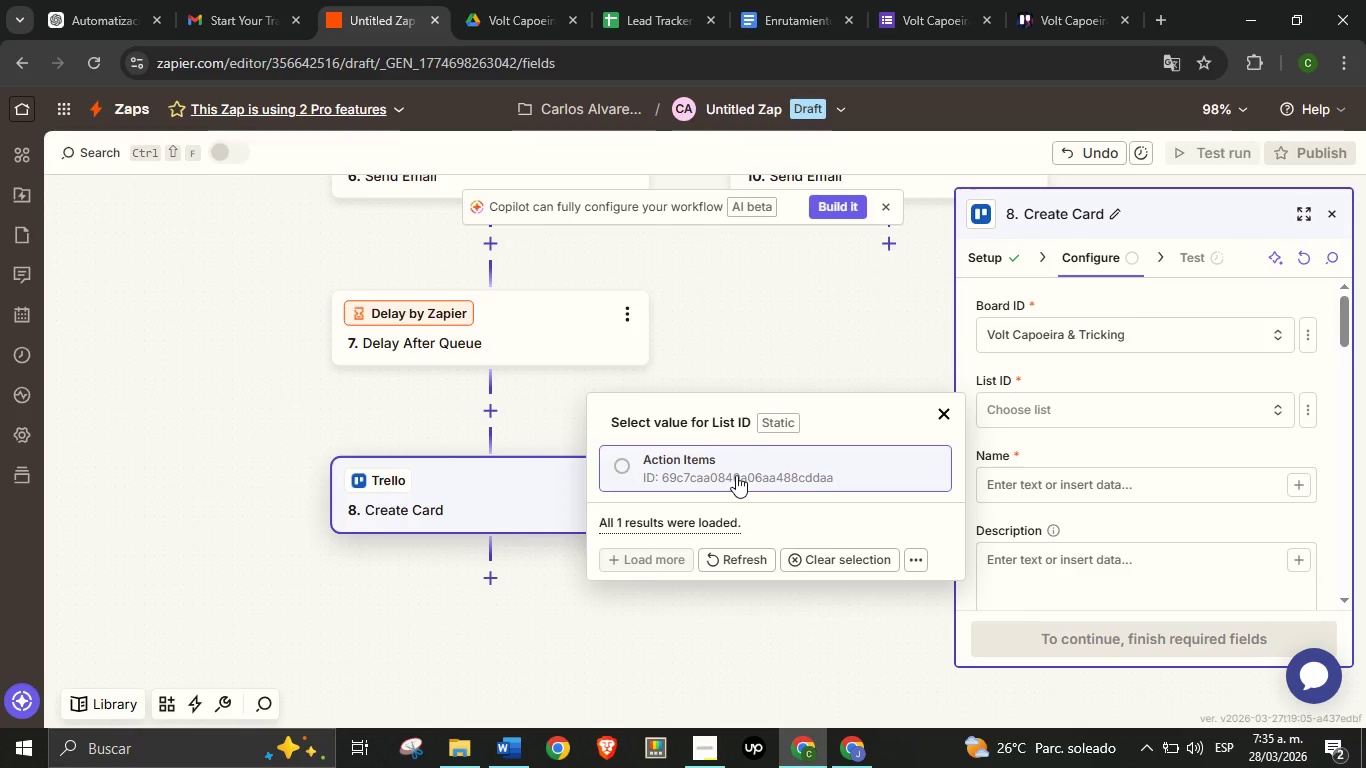 
left_click([736, 475])
 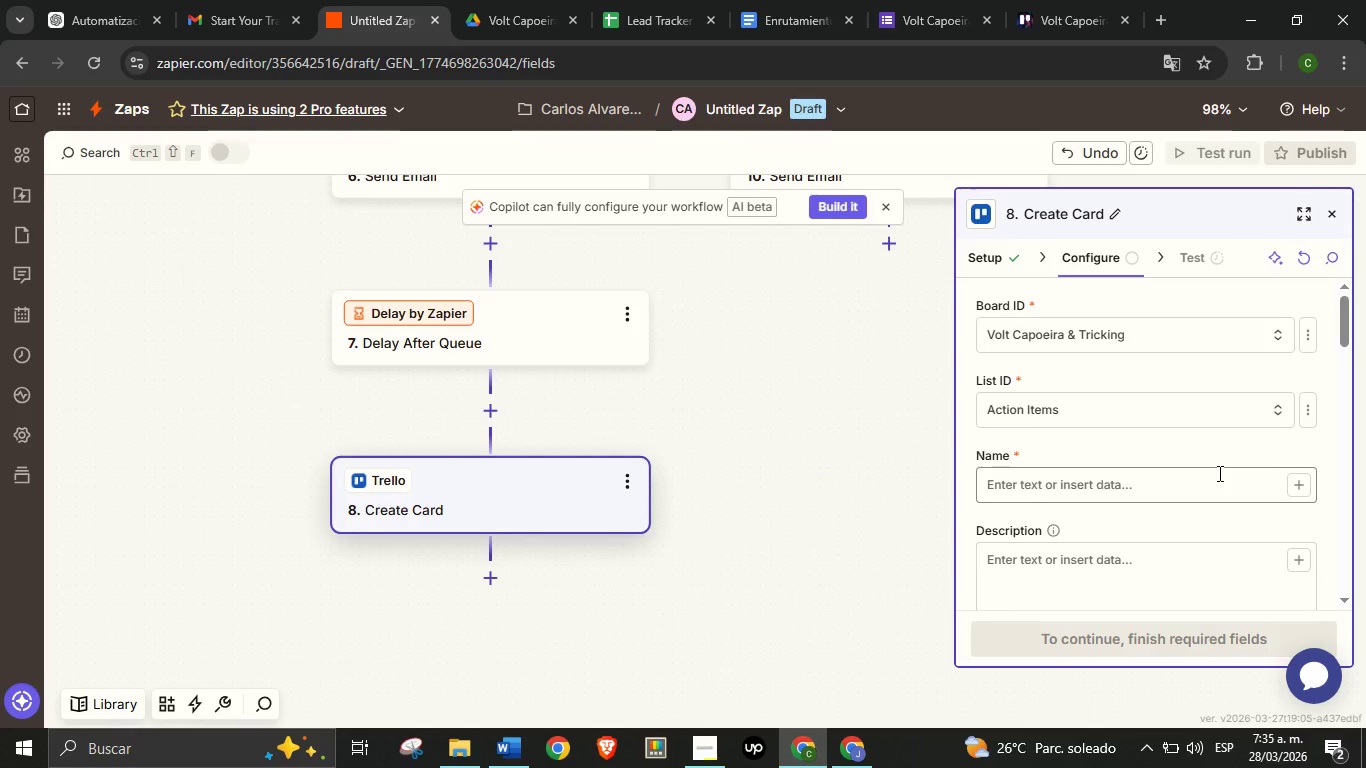 
wait(10.31)
 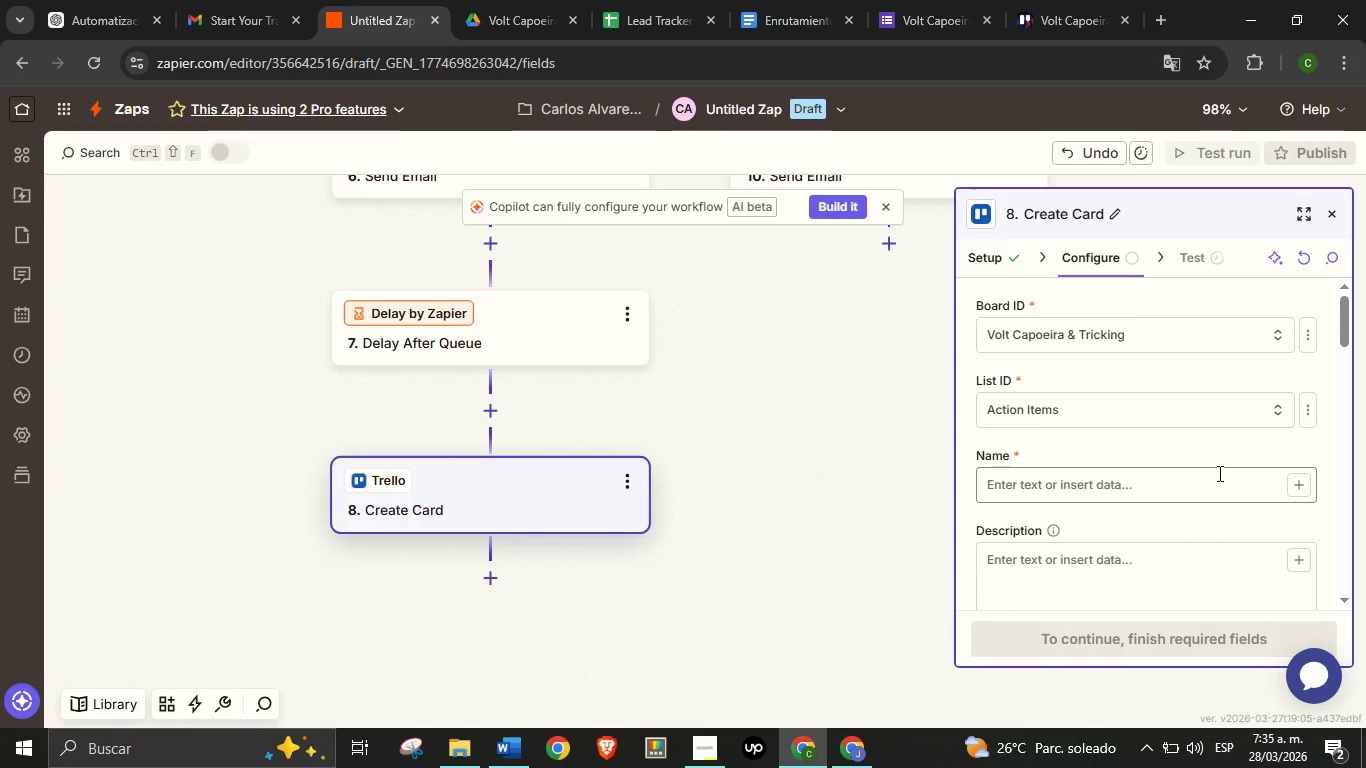 
left_click([1203, 474])
 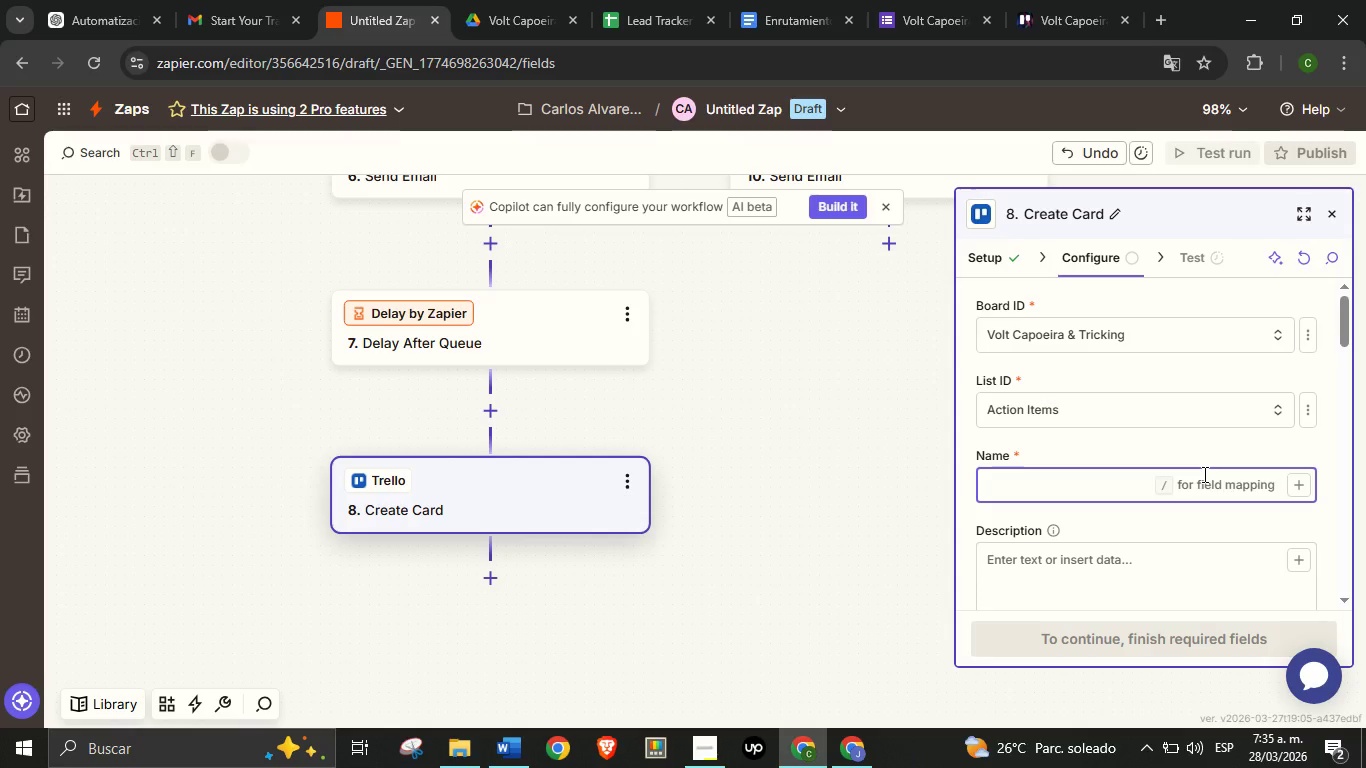 
type(Follow up with )
 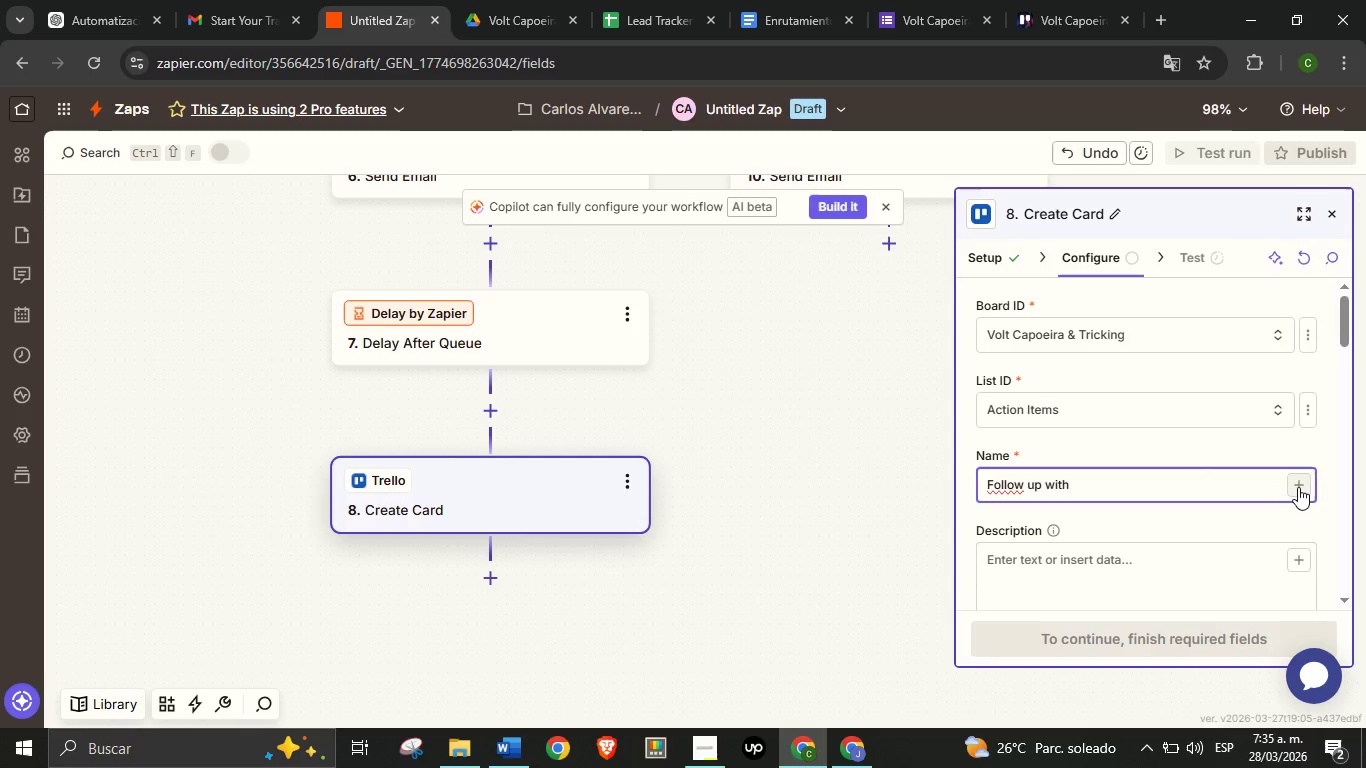 
left_click([1299, 487])
 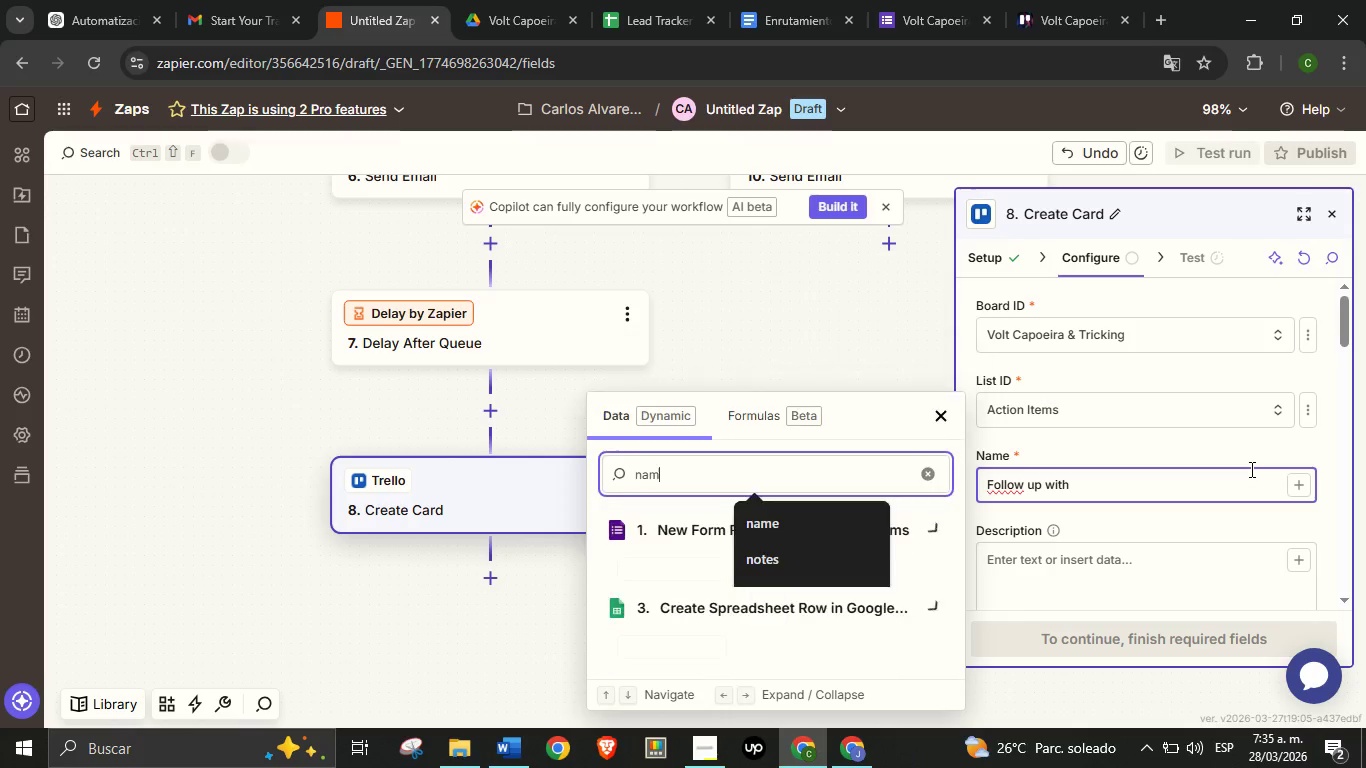 
type(name)
 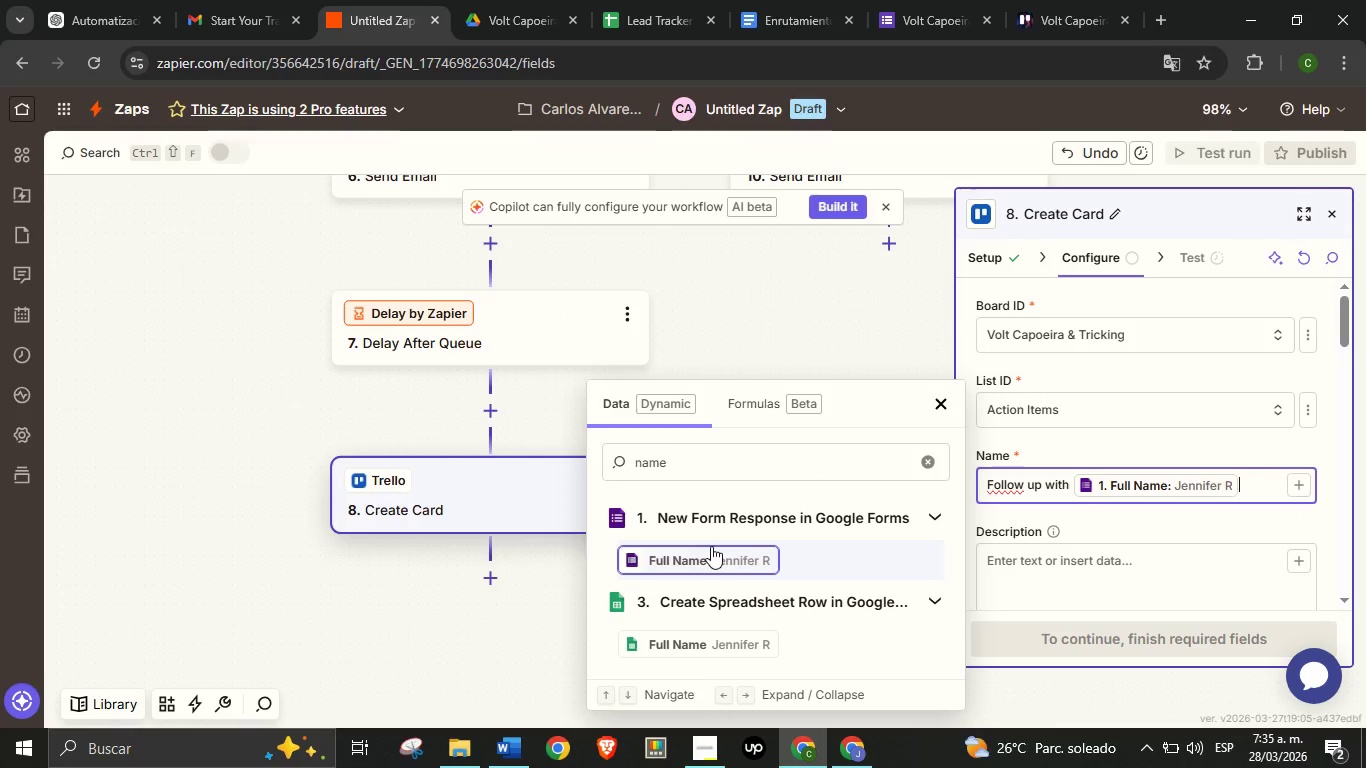 
type( - New Lead)
 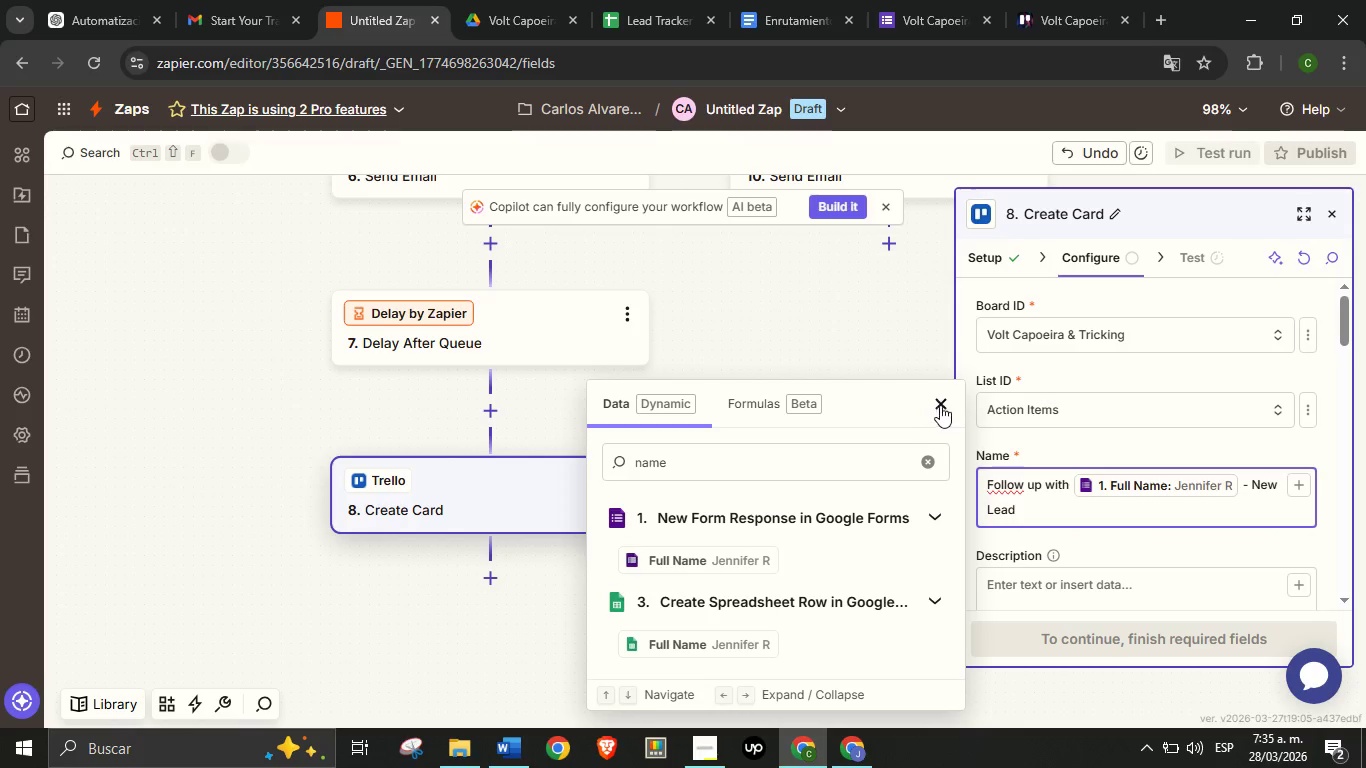 
left_click([941, 405])
 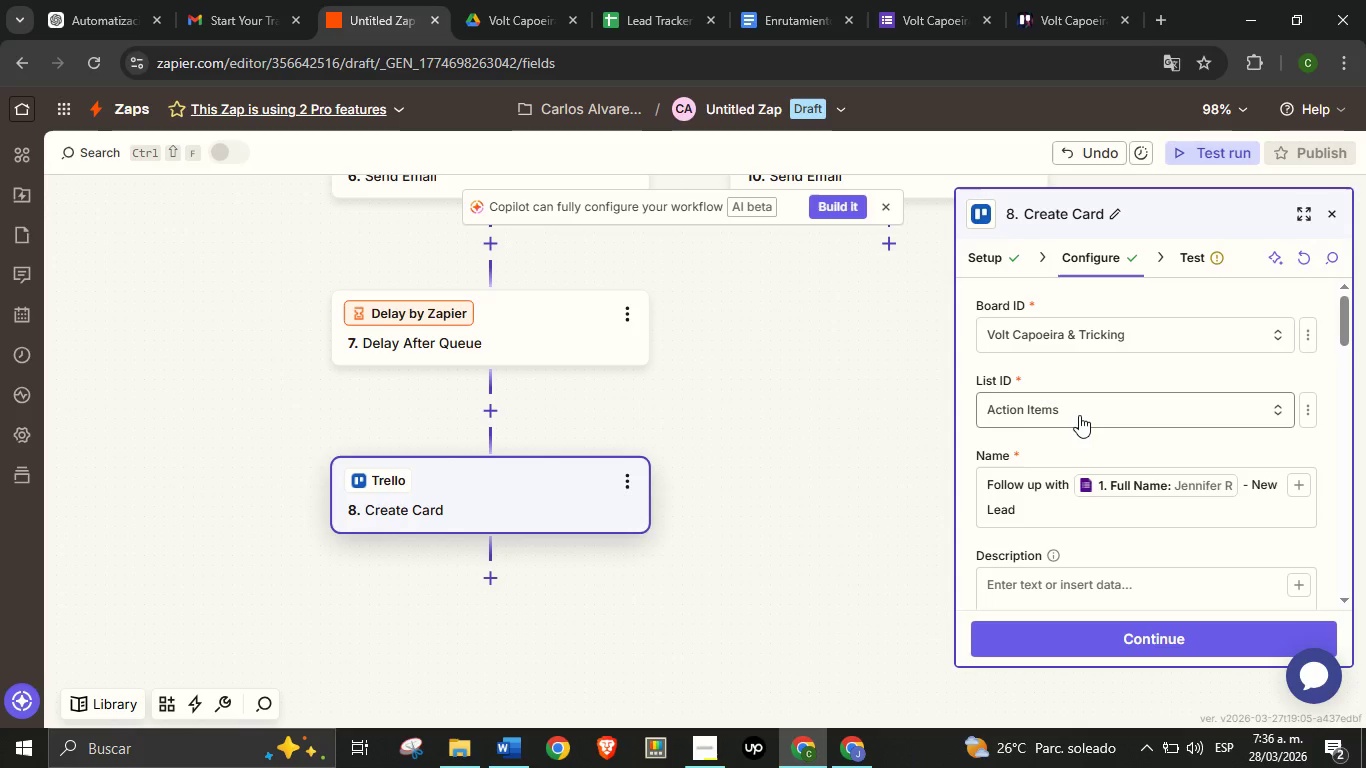 
scroll: coordinate [1079, 415], scroll_direction: down, amount: 1.0
 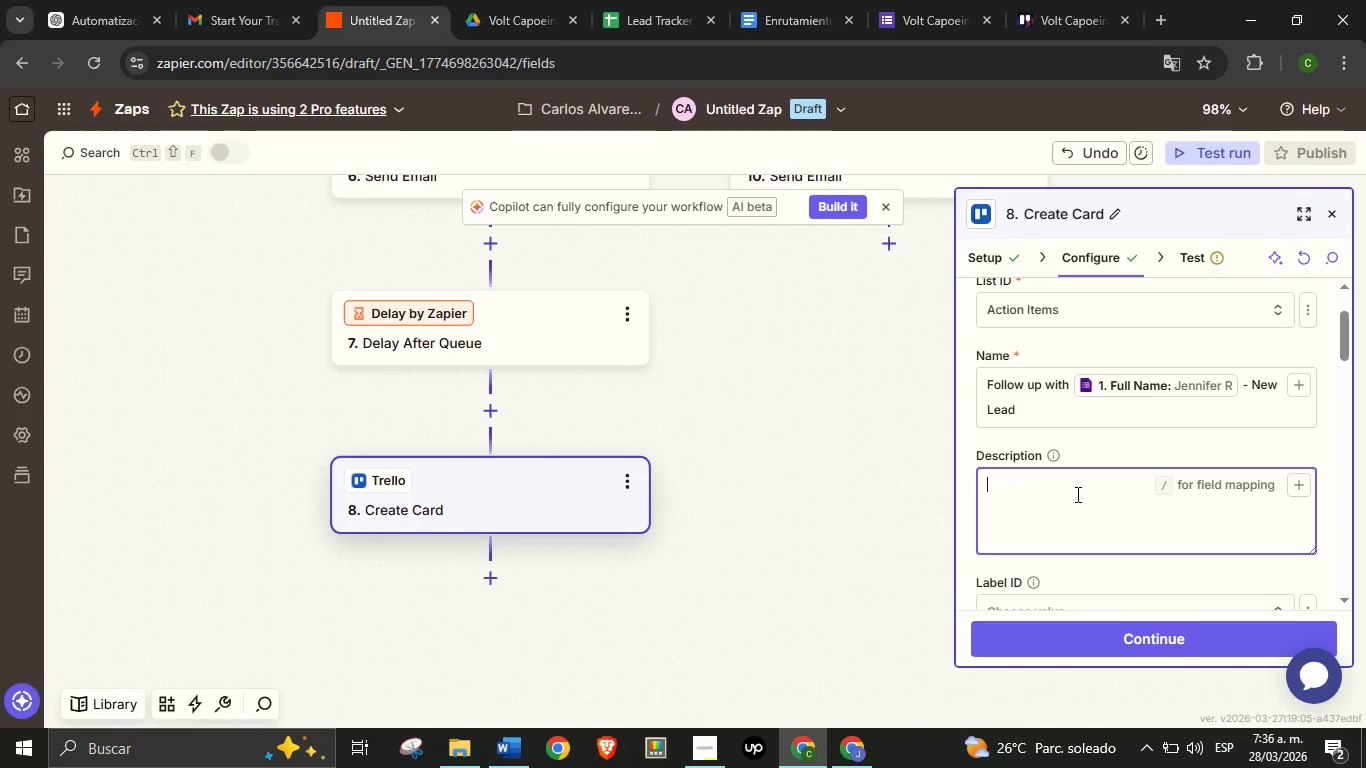 
left_click([1076, 494])
 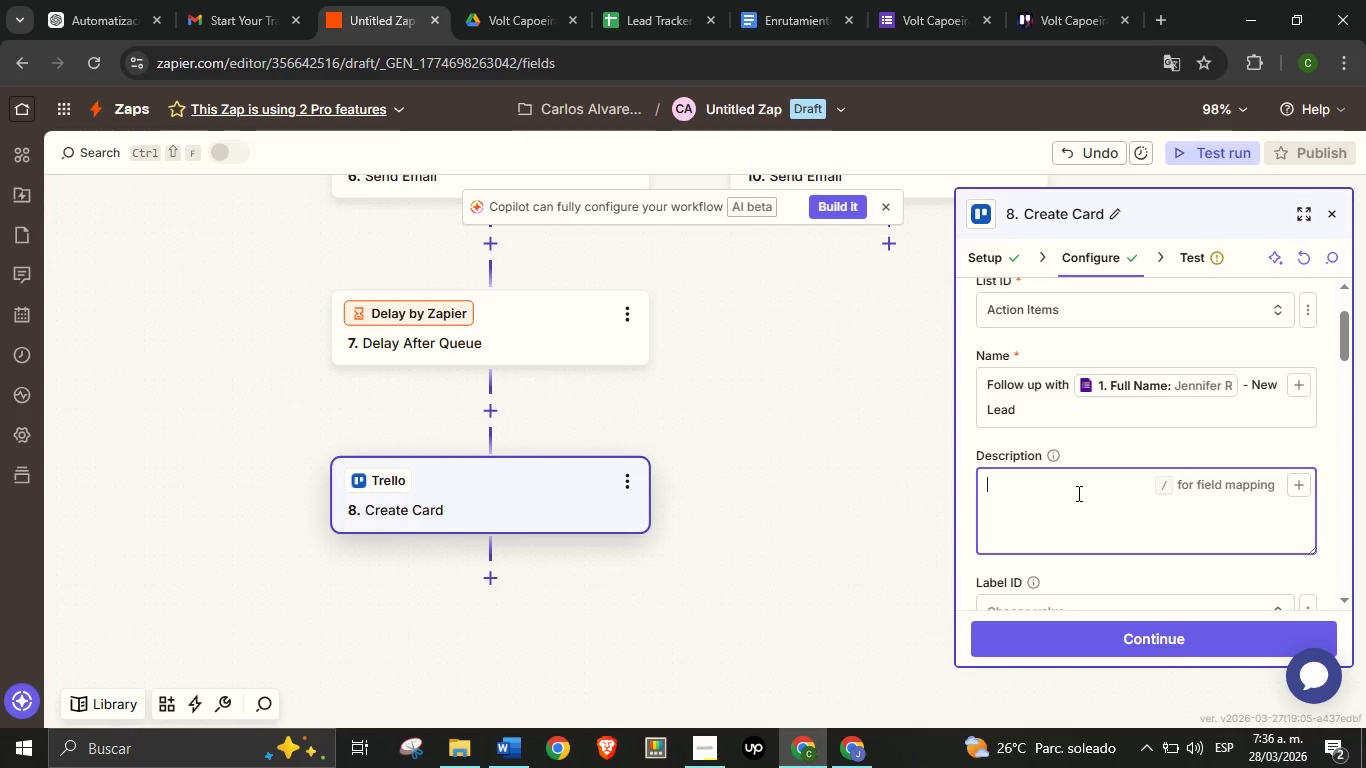 
type(New L)
key(Backspace)
type(lead requires follow-up.)
 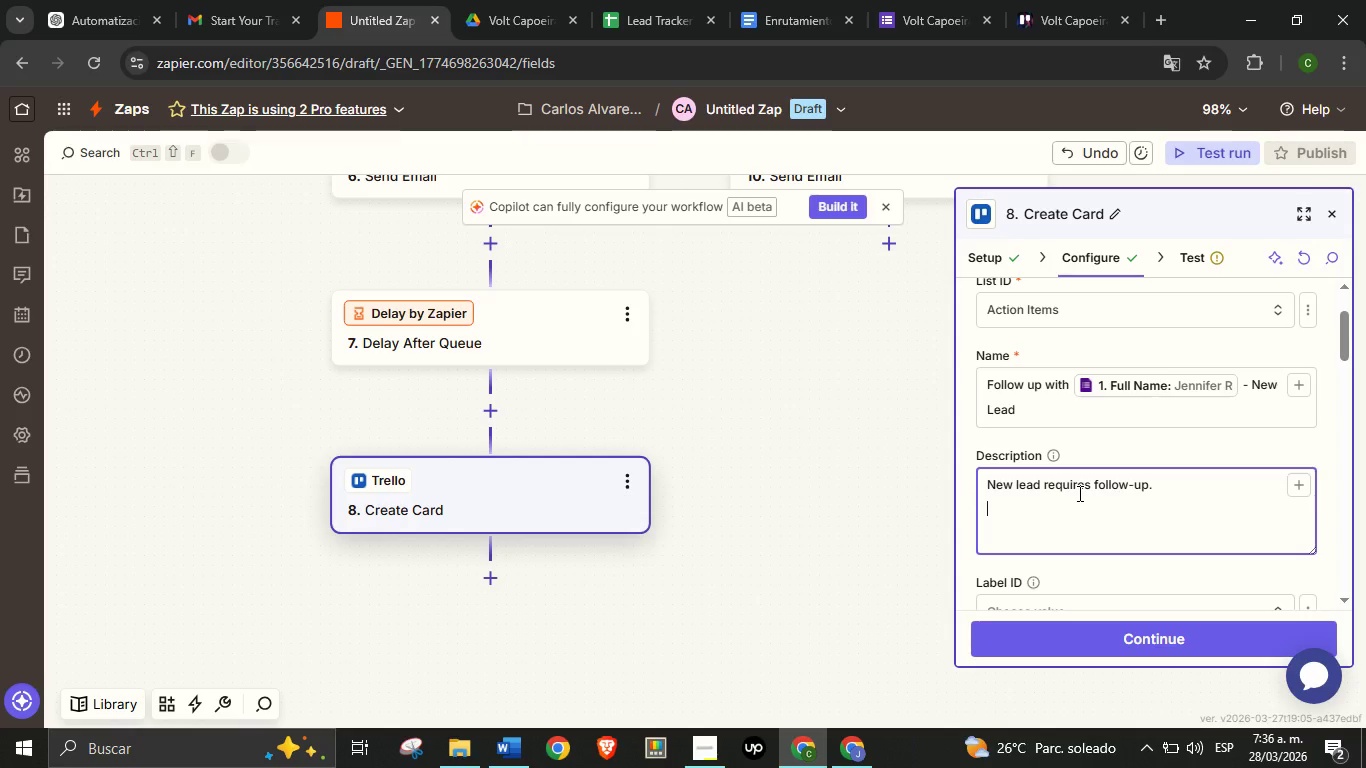 
key(Enter)
 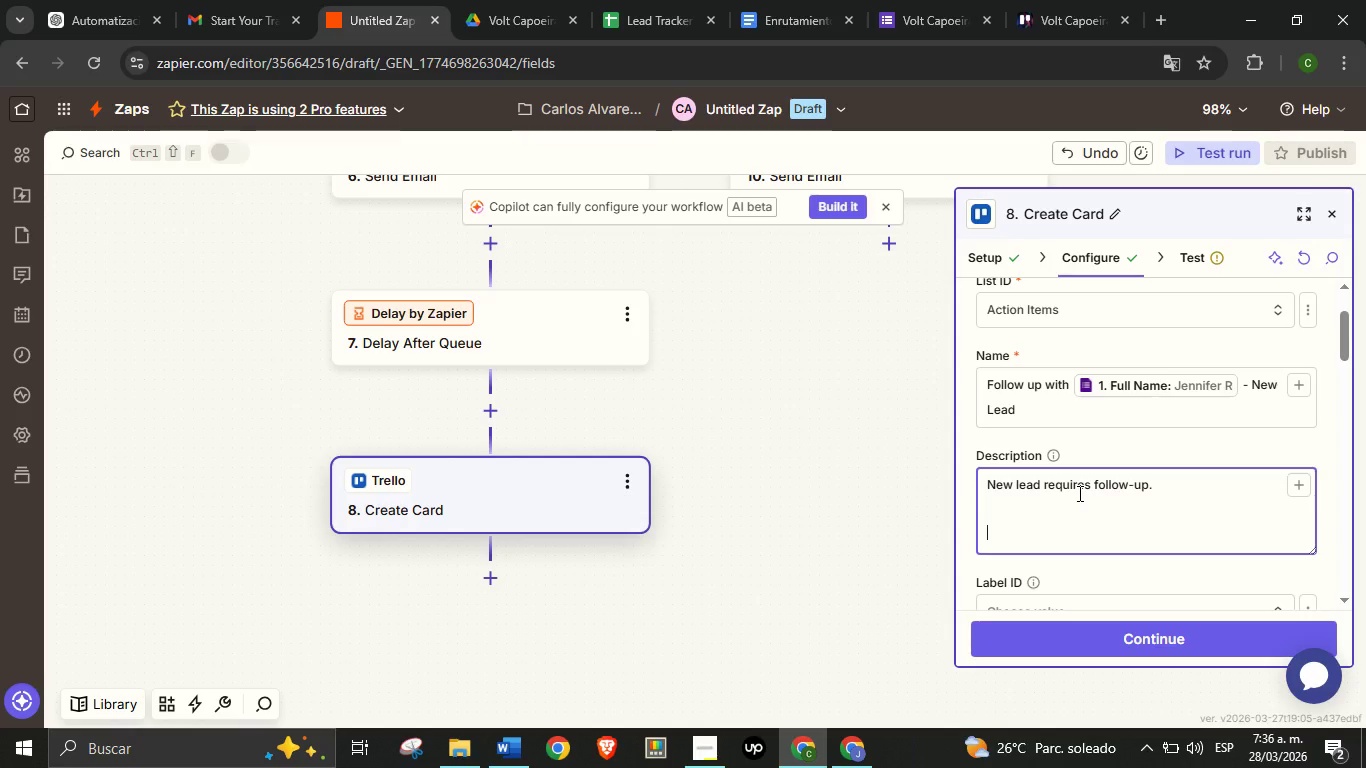 
key(Enter)
 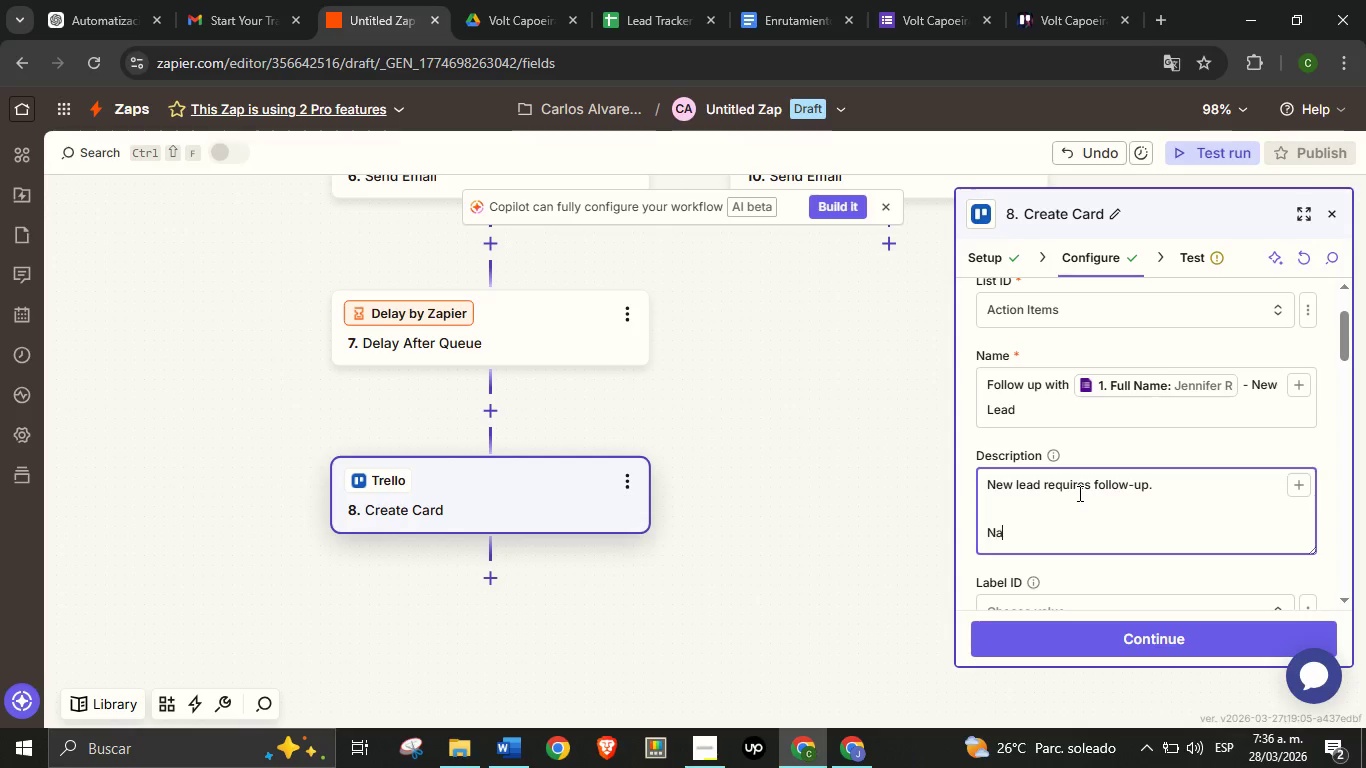 
type(Name>)
 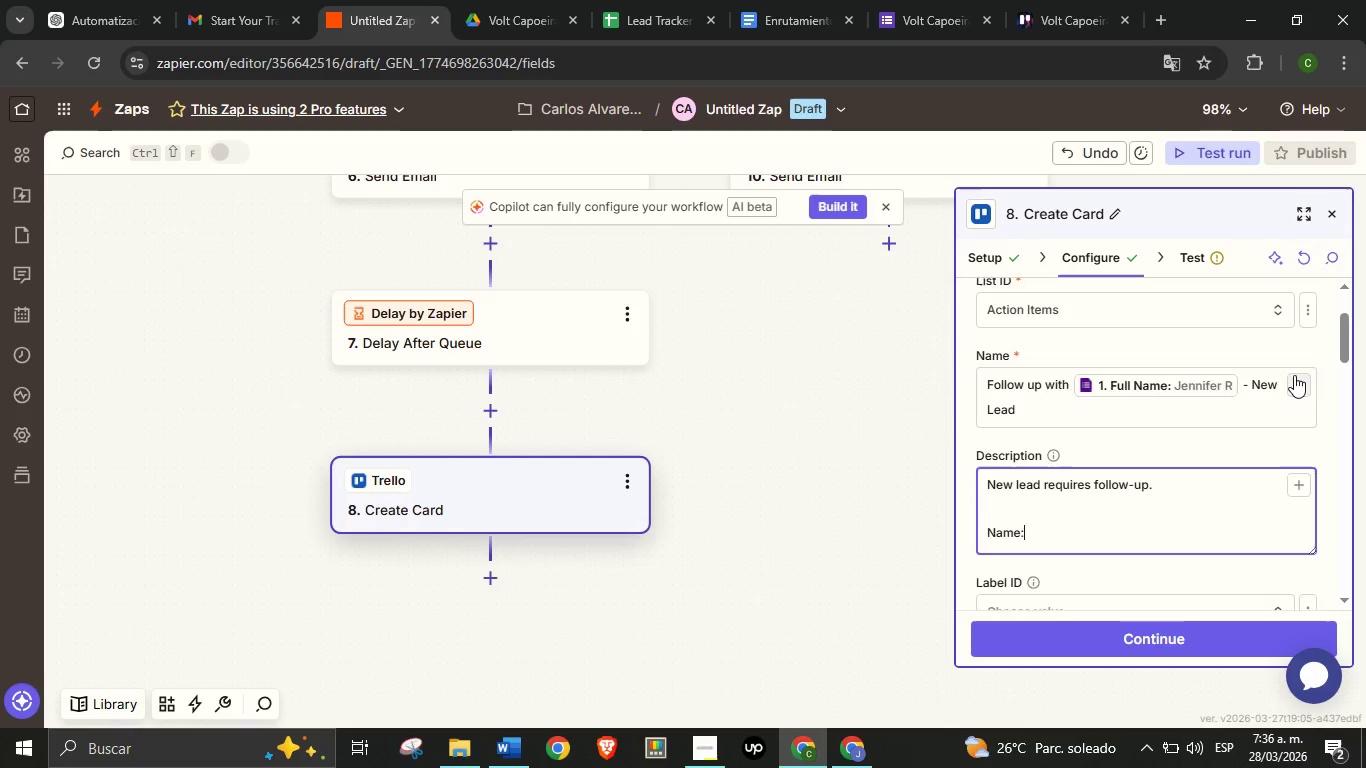 
scroll: coordinate [1294, 375], scroll_direction: down, amount: 1.0
 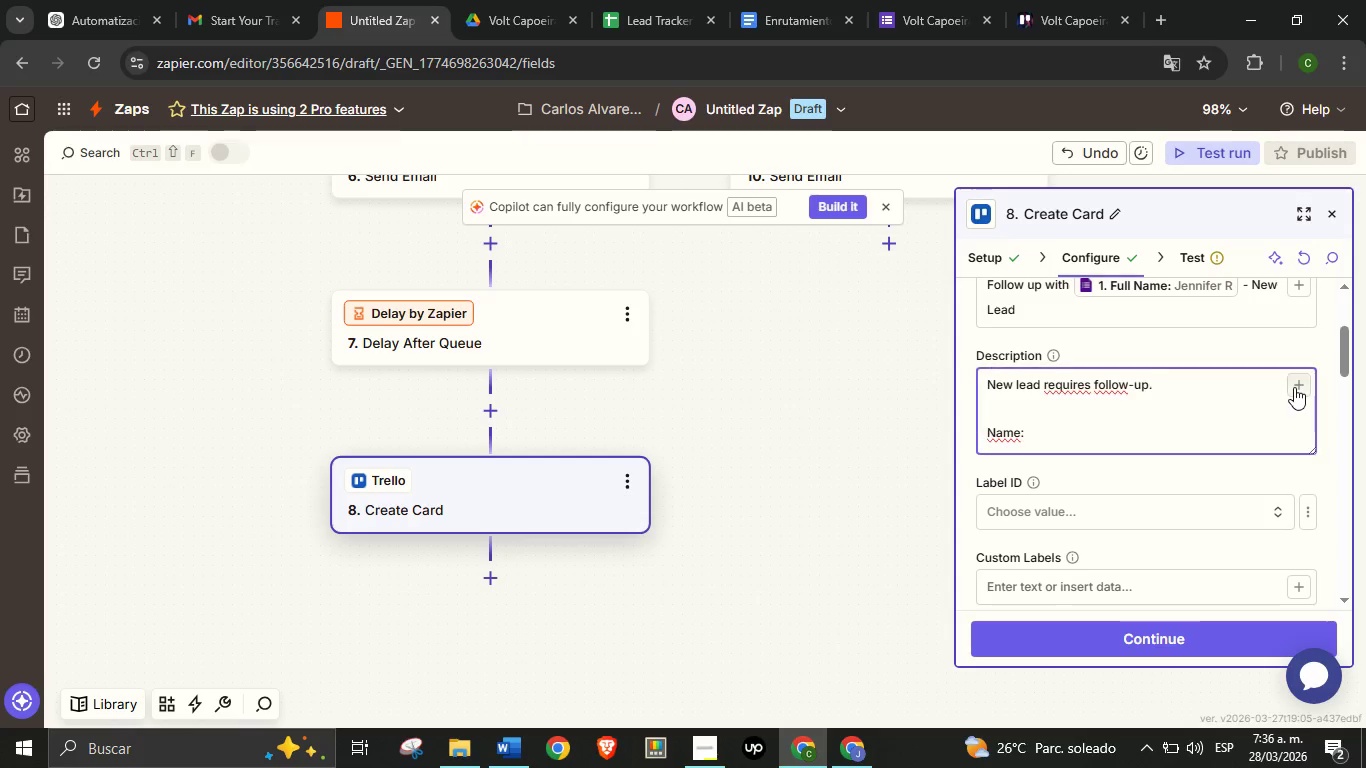 
left_click([1294, 387])
 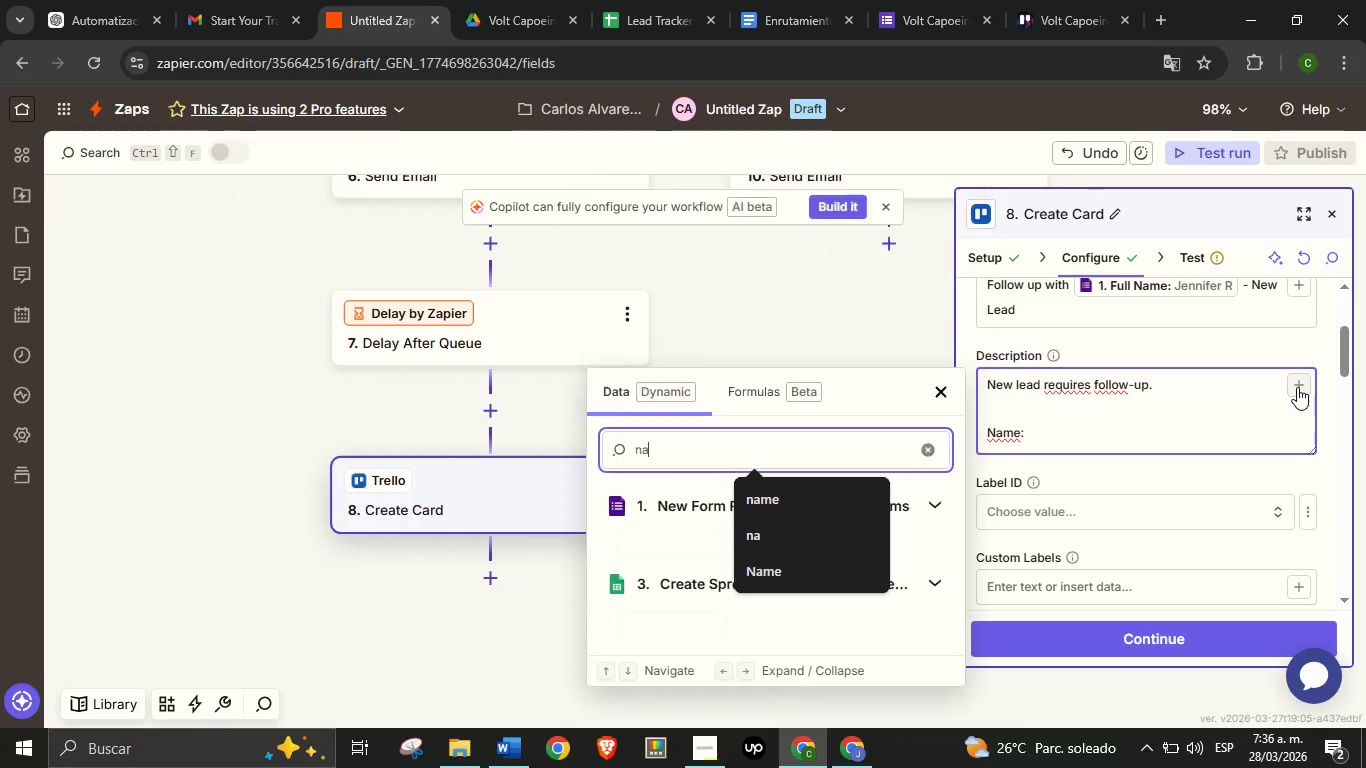 
type(name)
 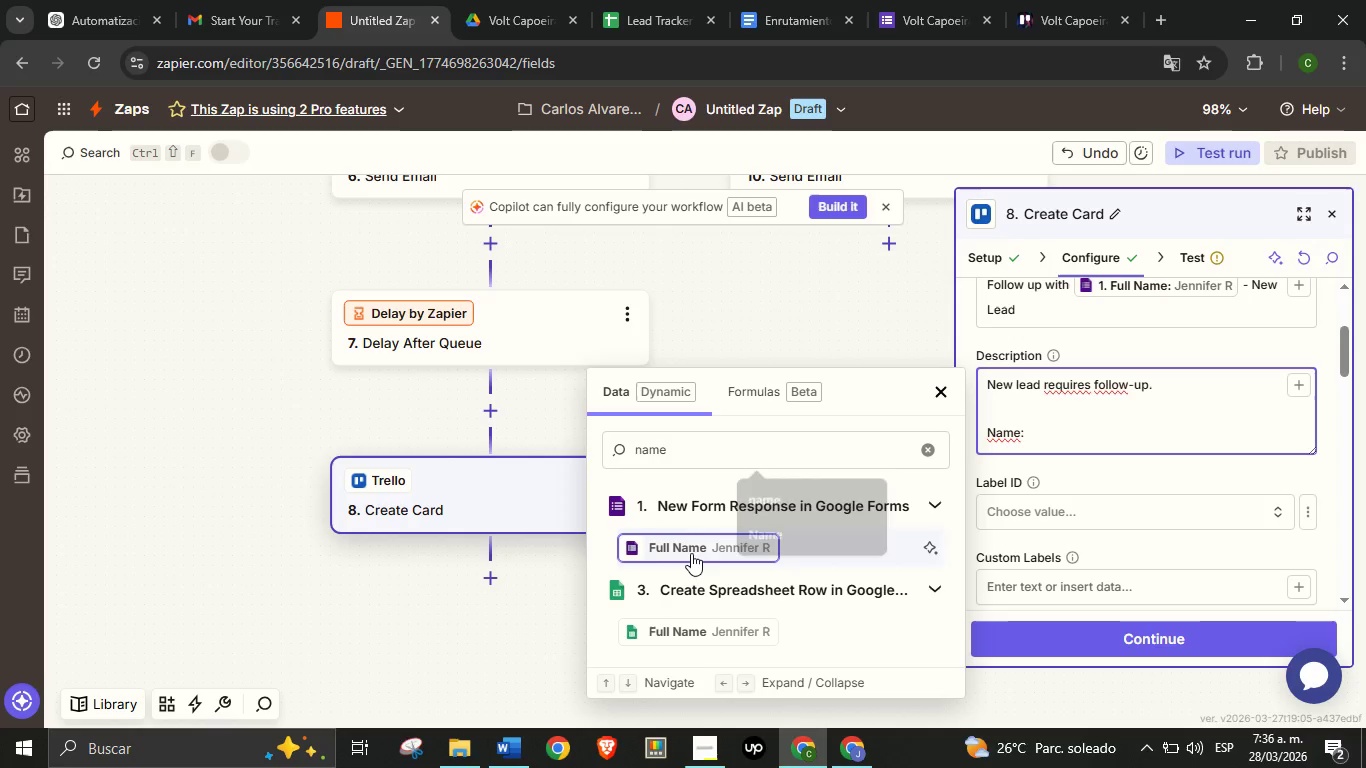 
left_click([691, 553])
 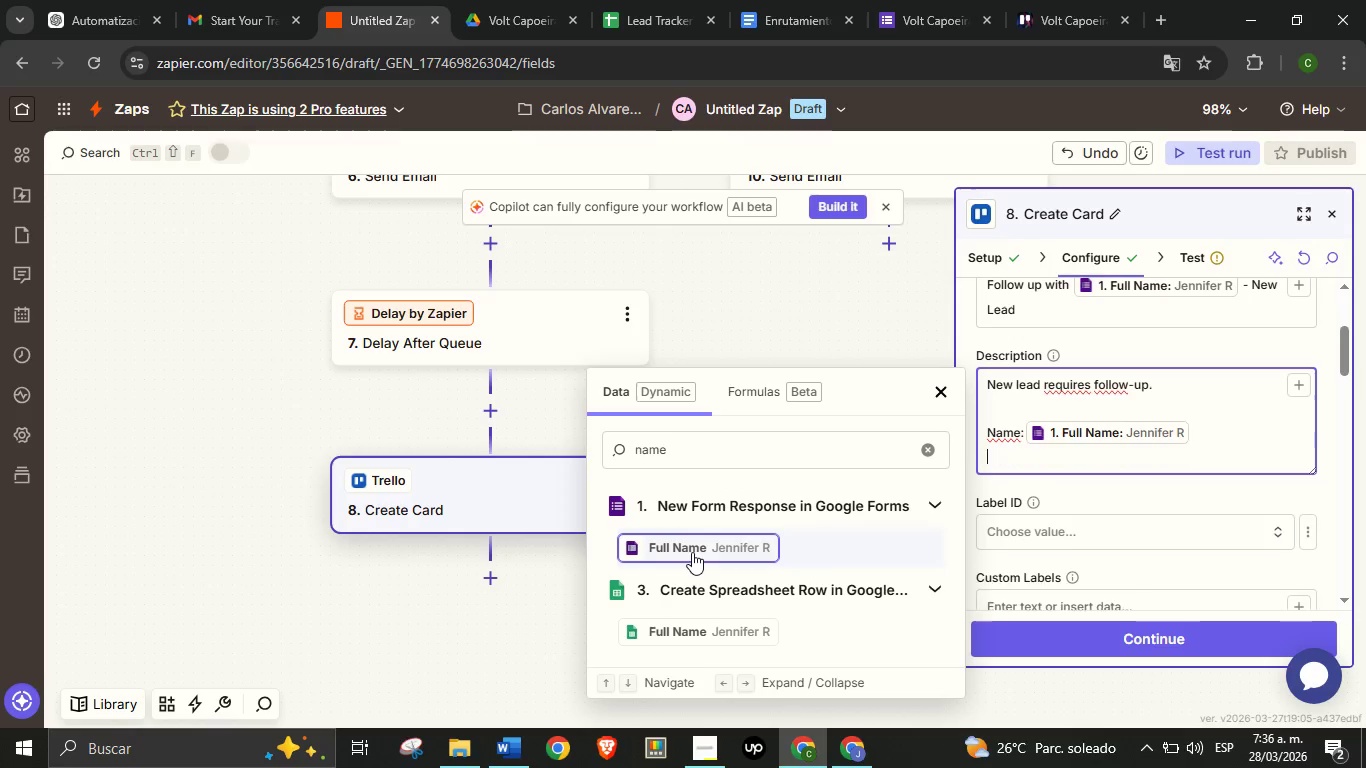 
key(Enter)
 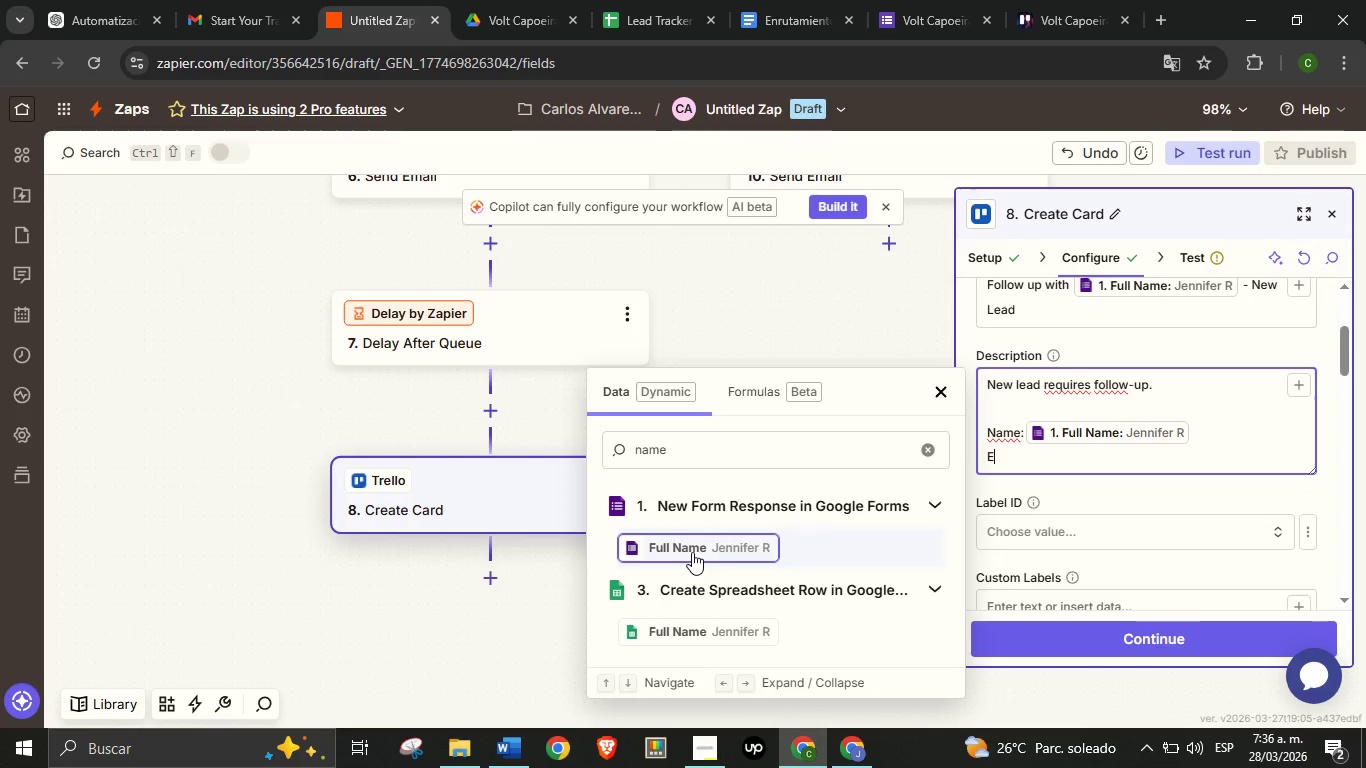 
type(Email> )
 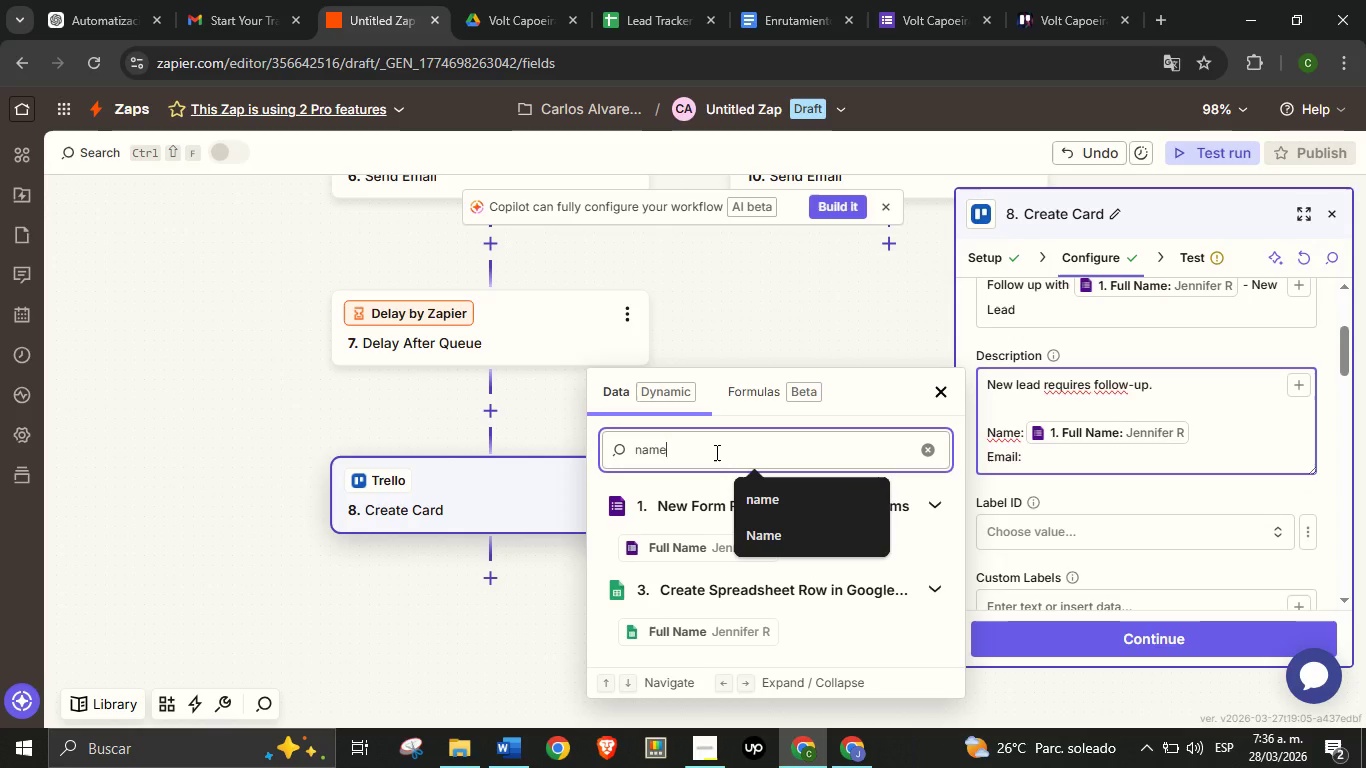 
double_click([715, 452])
 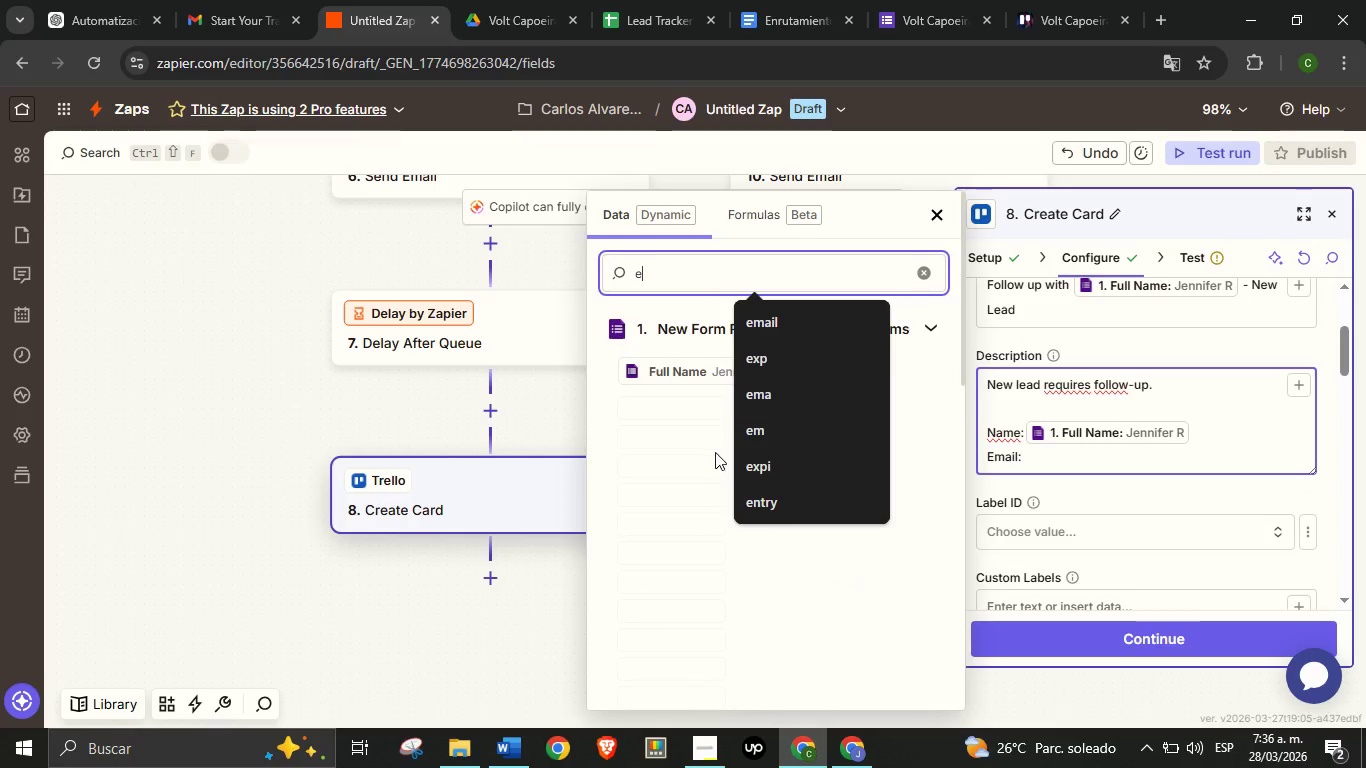 
type(email)
 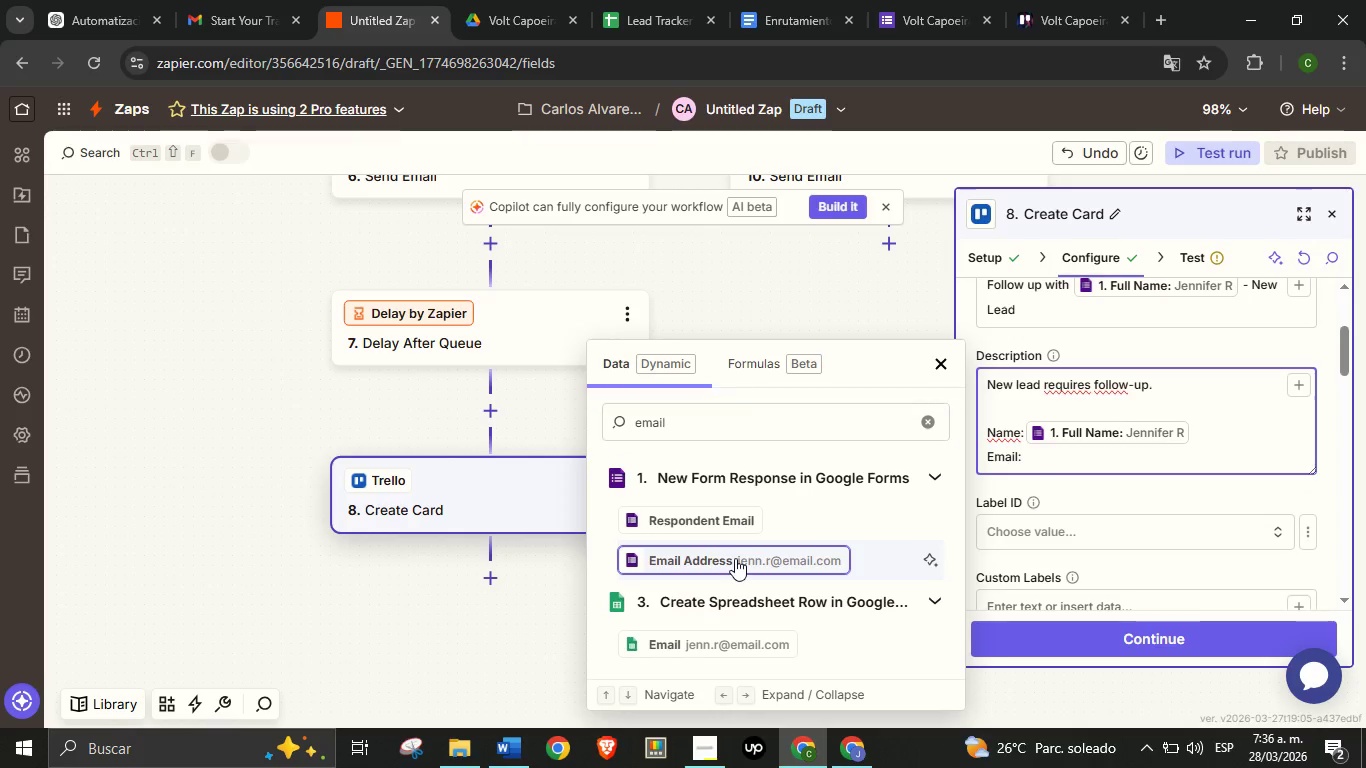 
left_click([735, 558])
 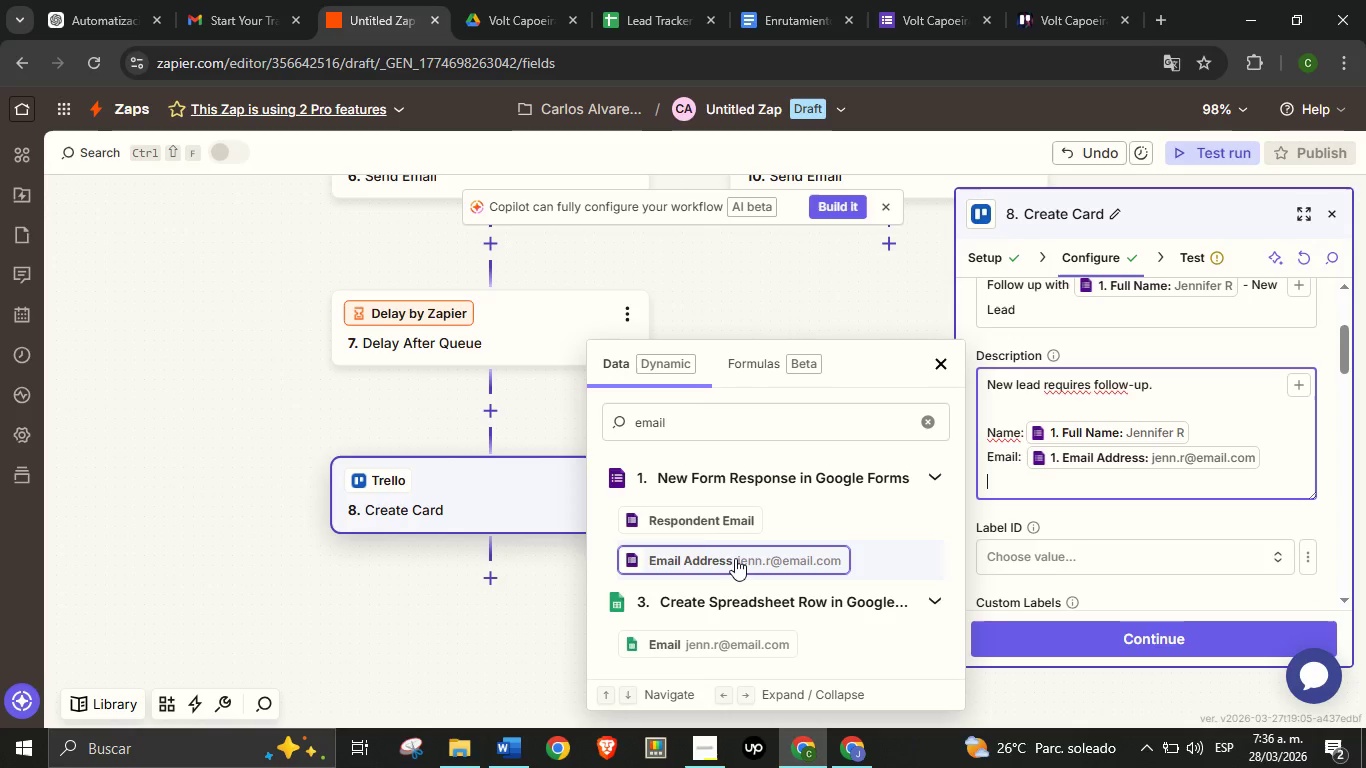 
key(Enter)
 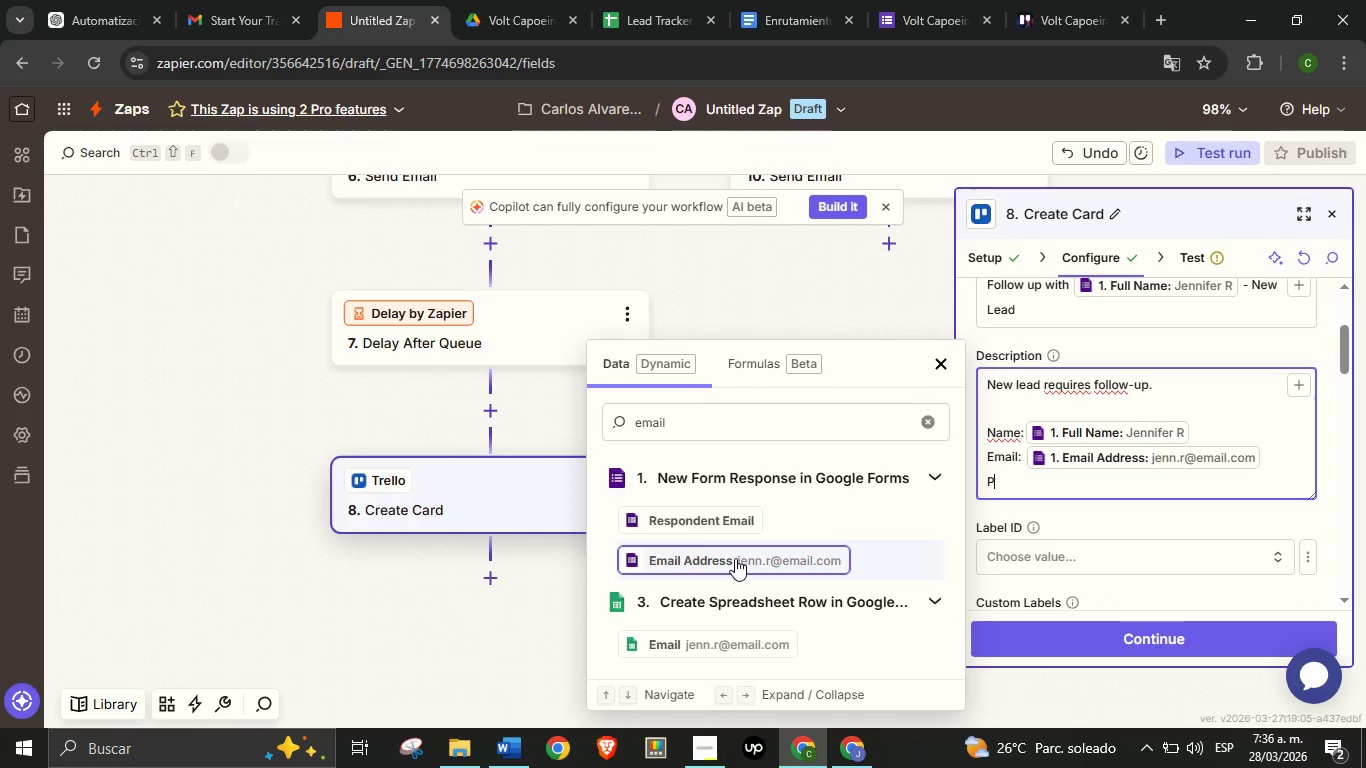 
type(Phone> )
 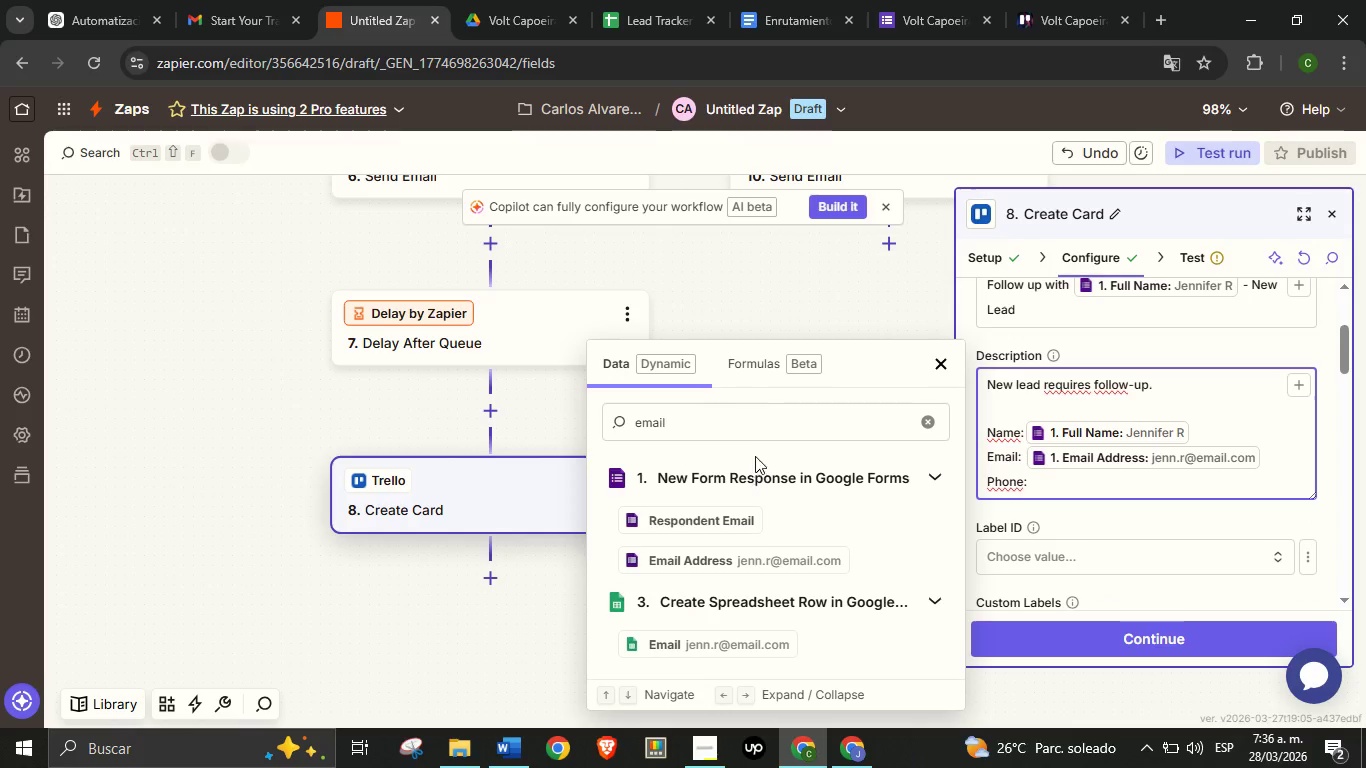 
double_click([738, 422])
 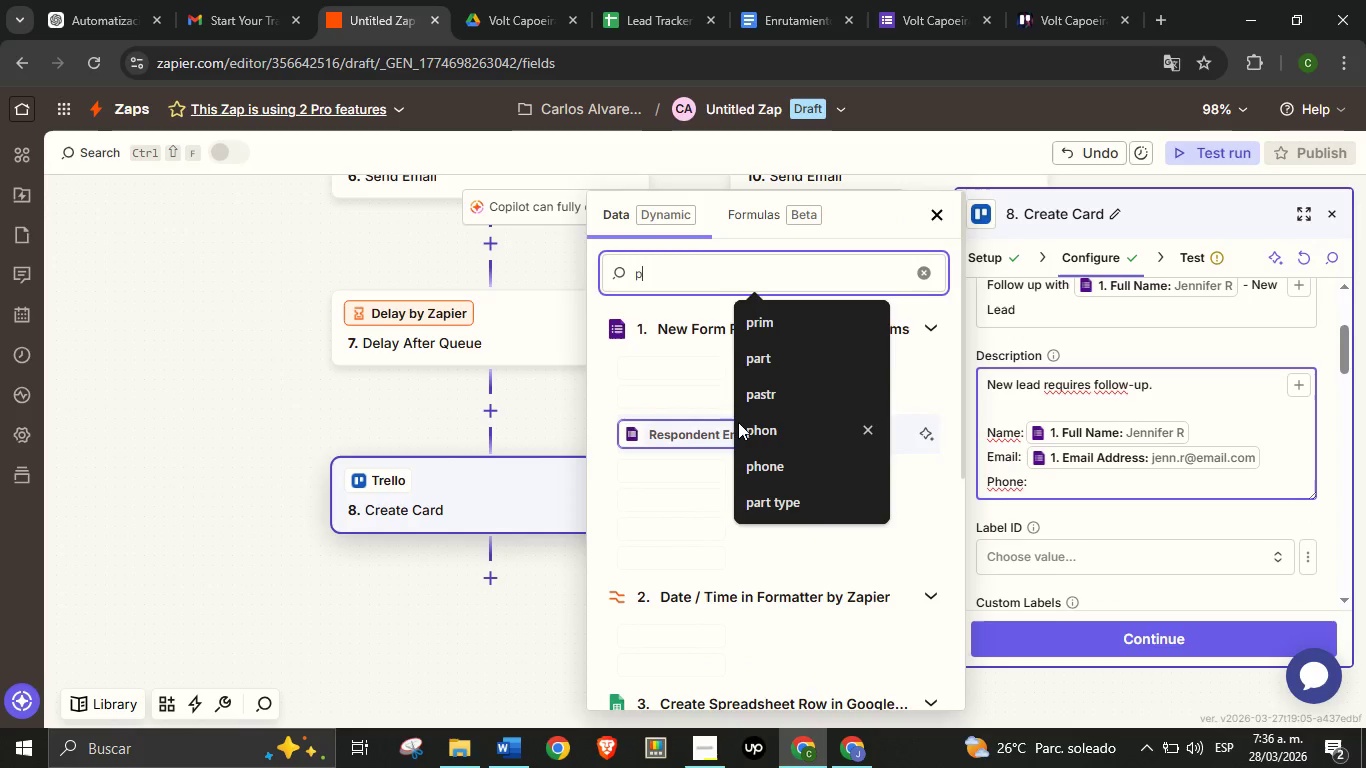 
type(phone)
 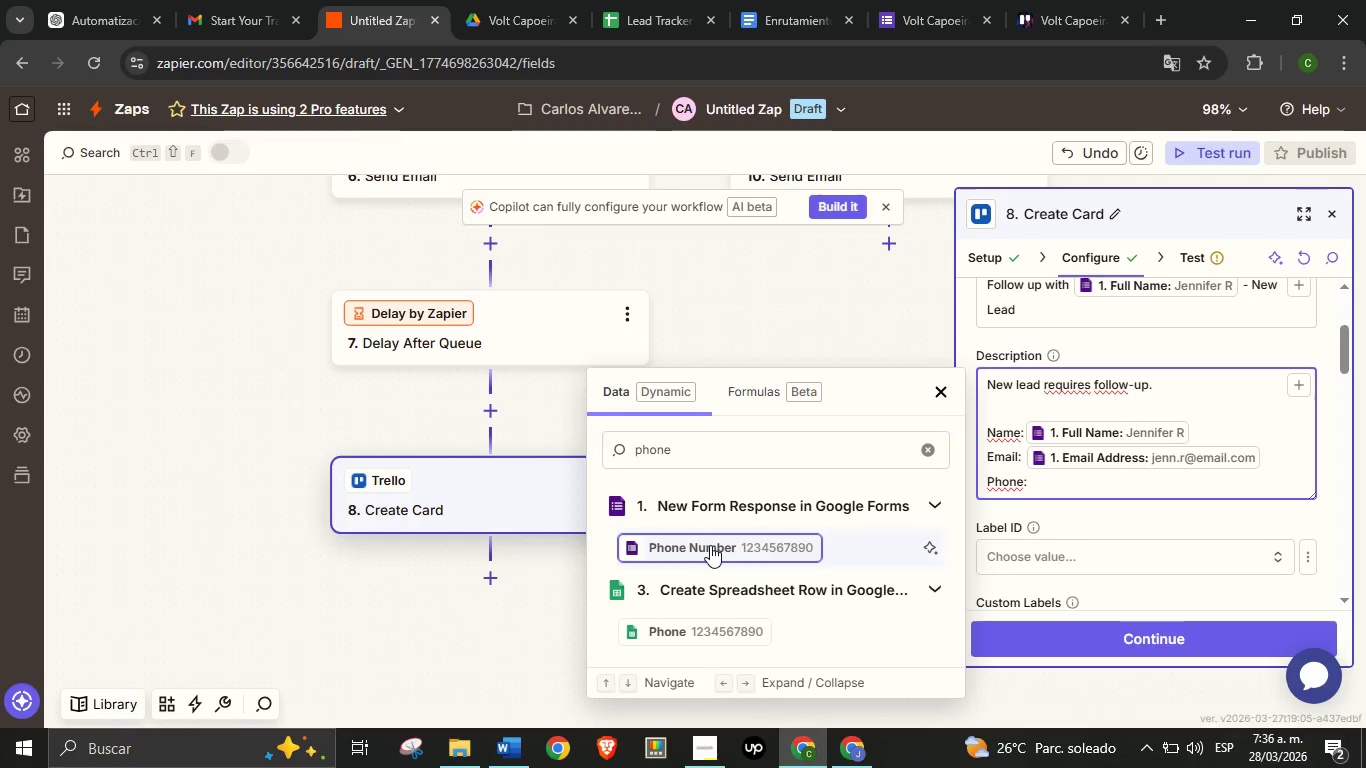 
left_click([710, 545])
 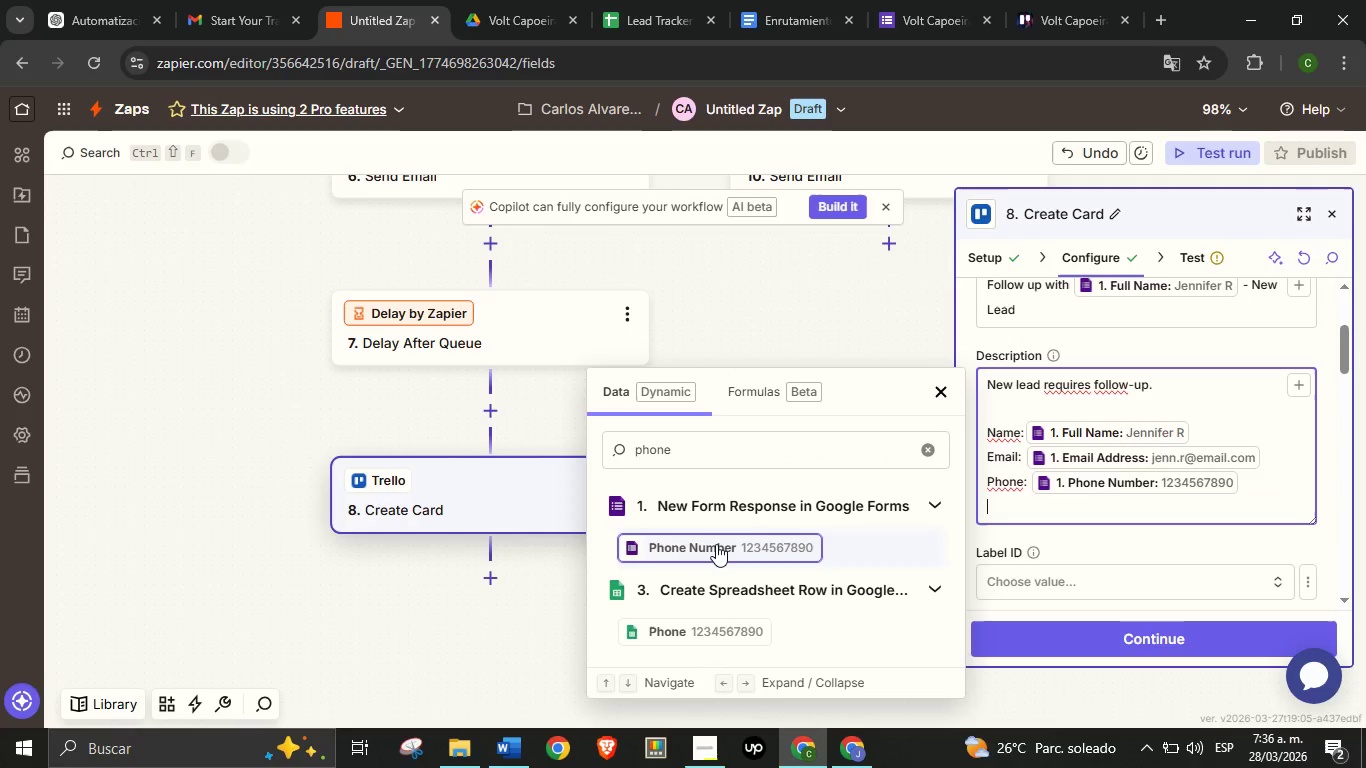 
key(Enter)
 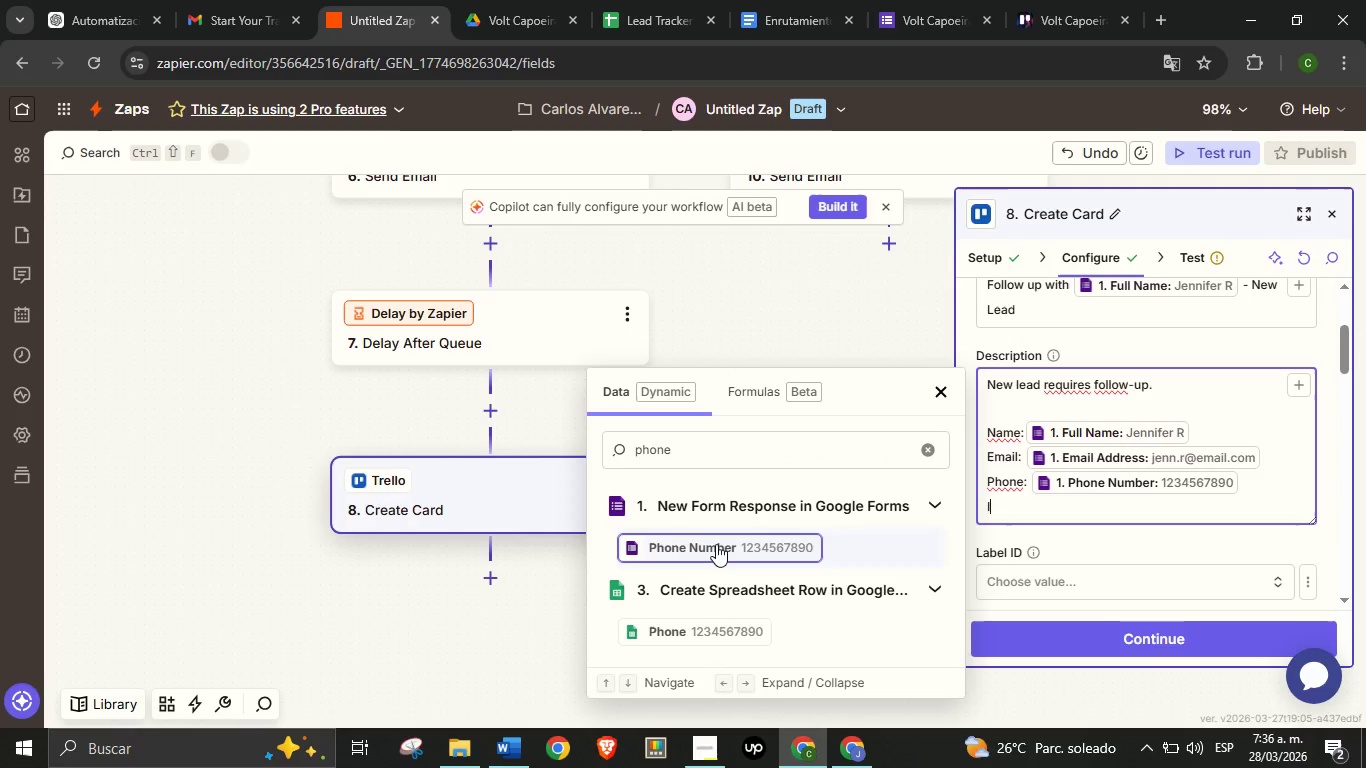 
type(Interest> )
 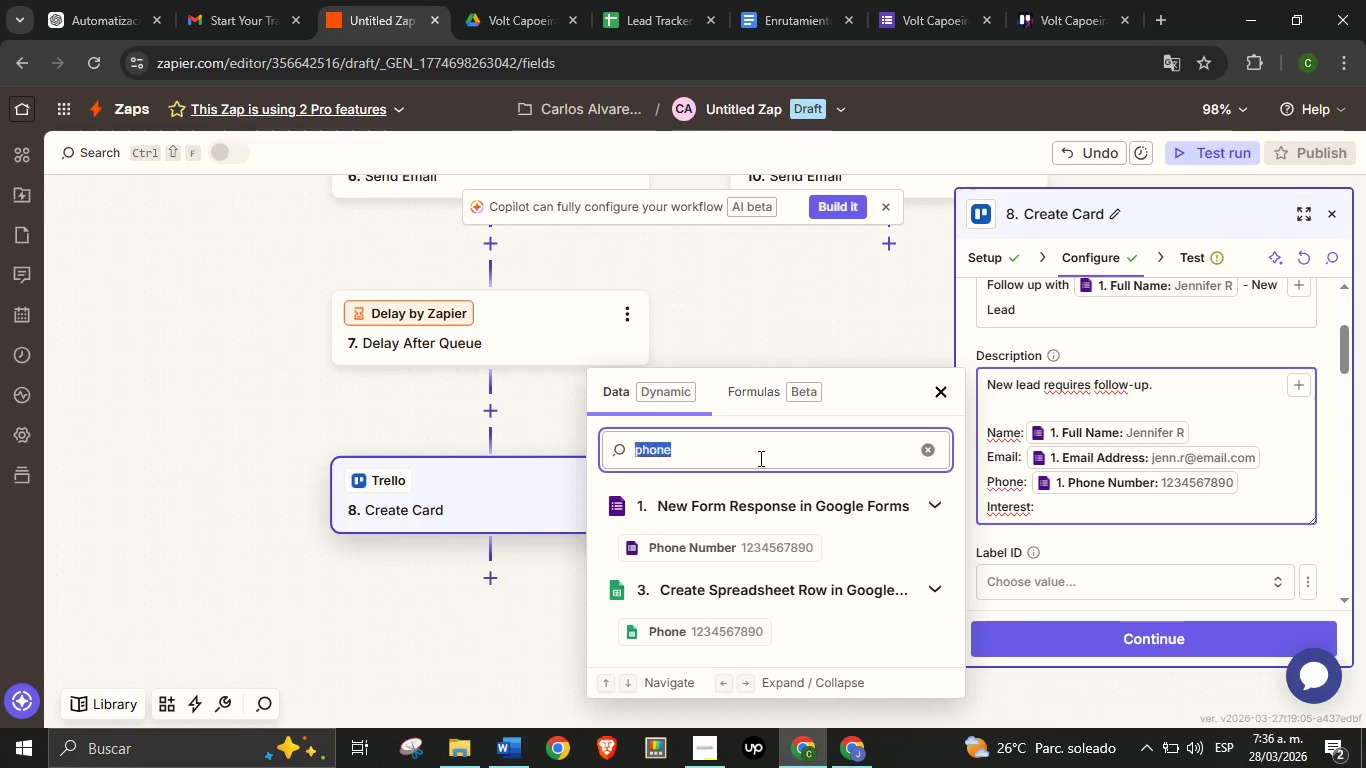 
double_click([759, 458])
 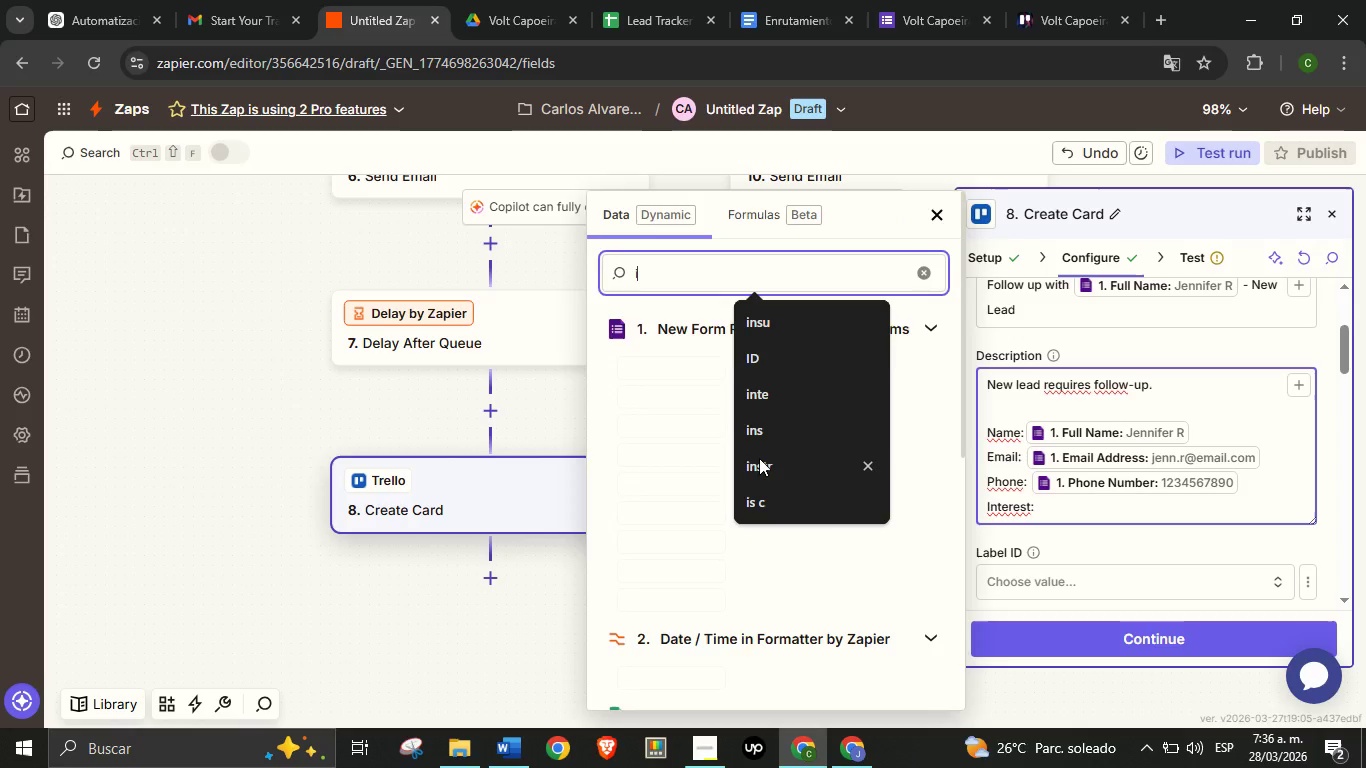 
type(inter)
 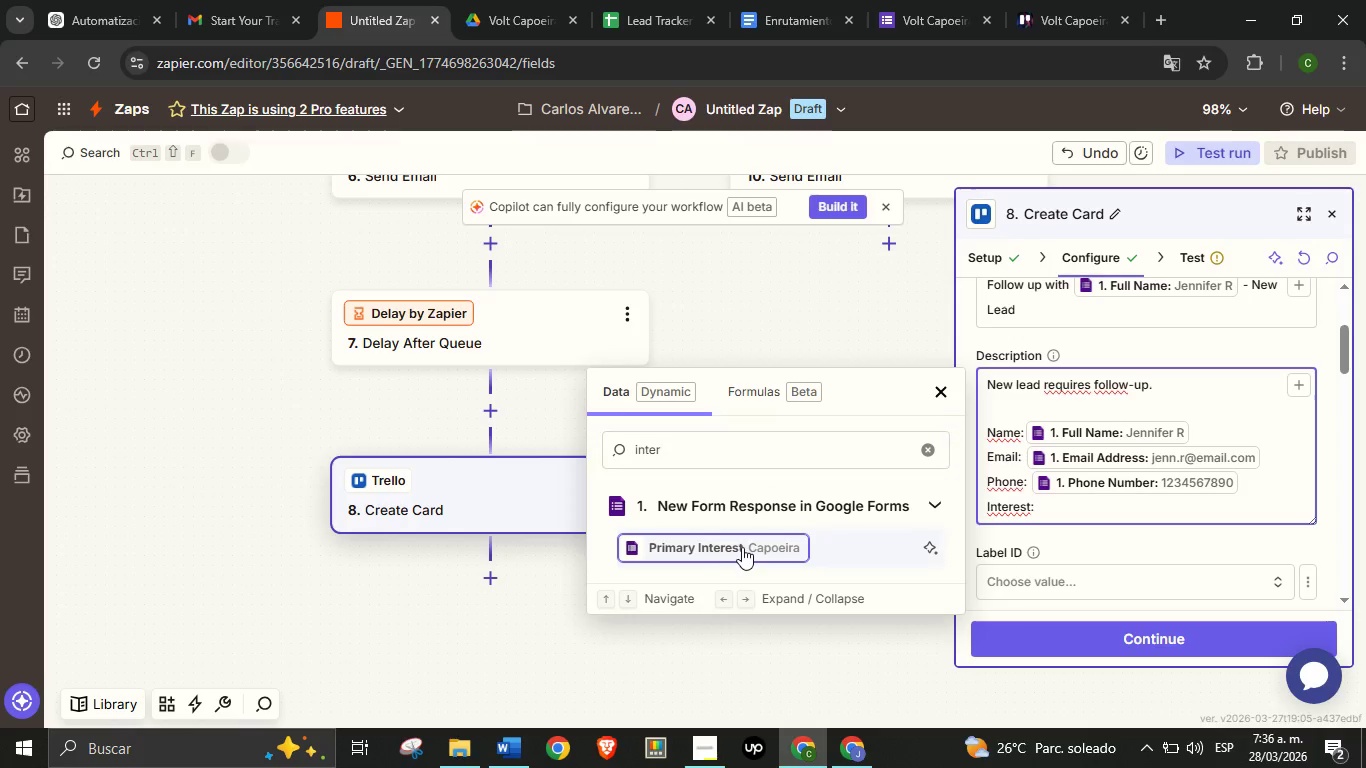 
left_click([742, 547])
 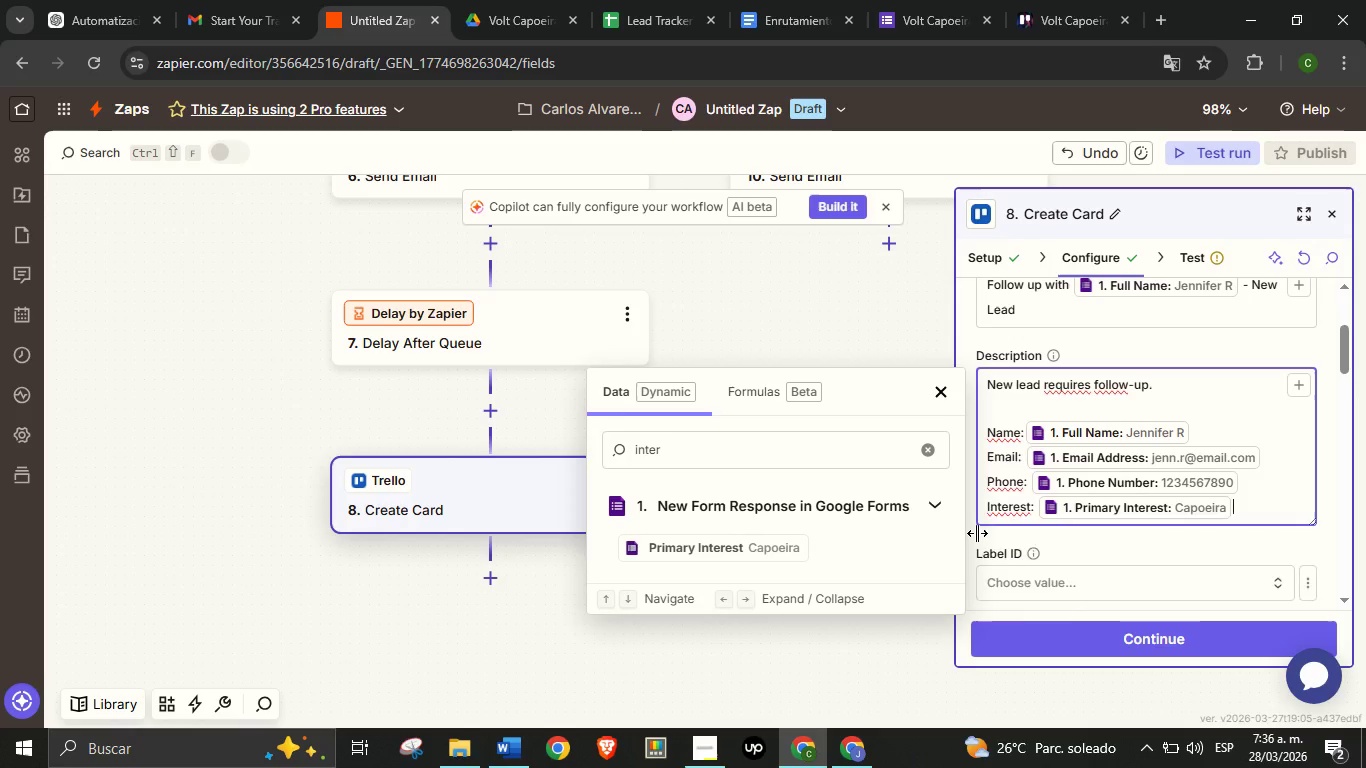 
key(Enter)
 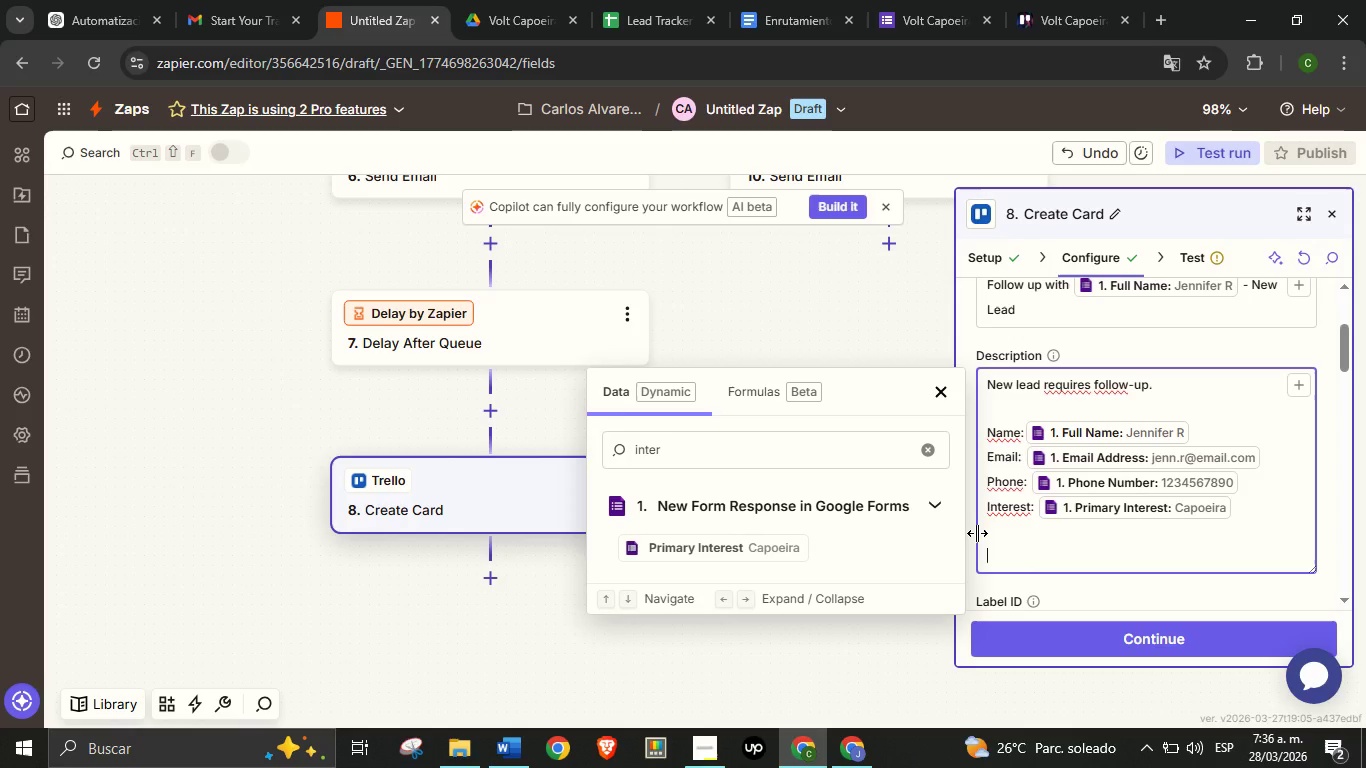 
key(Enter)
 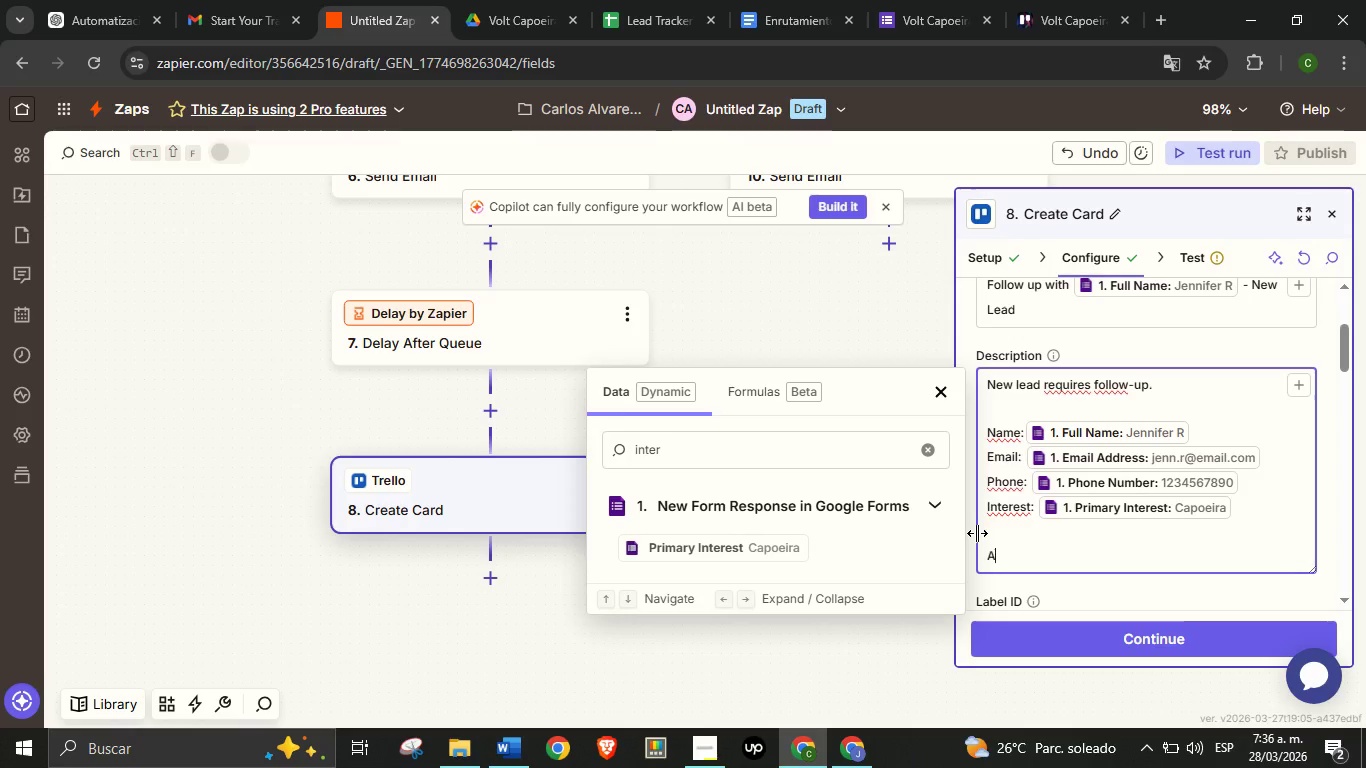 
type(Action> Call the lead within 48 hours to introduce Volt and guide them to the next step.)
 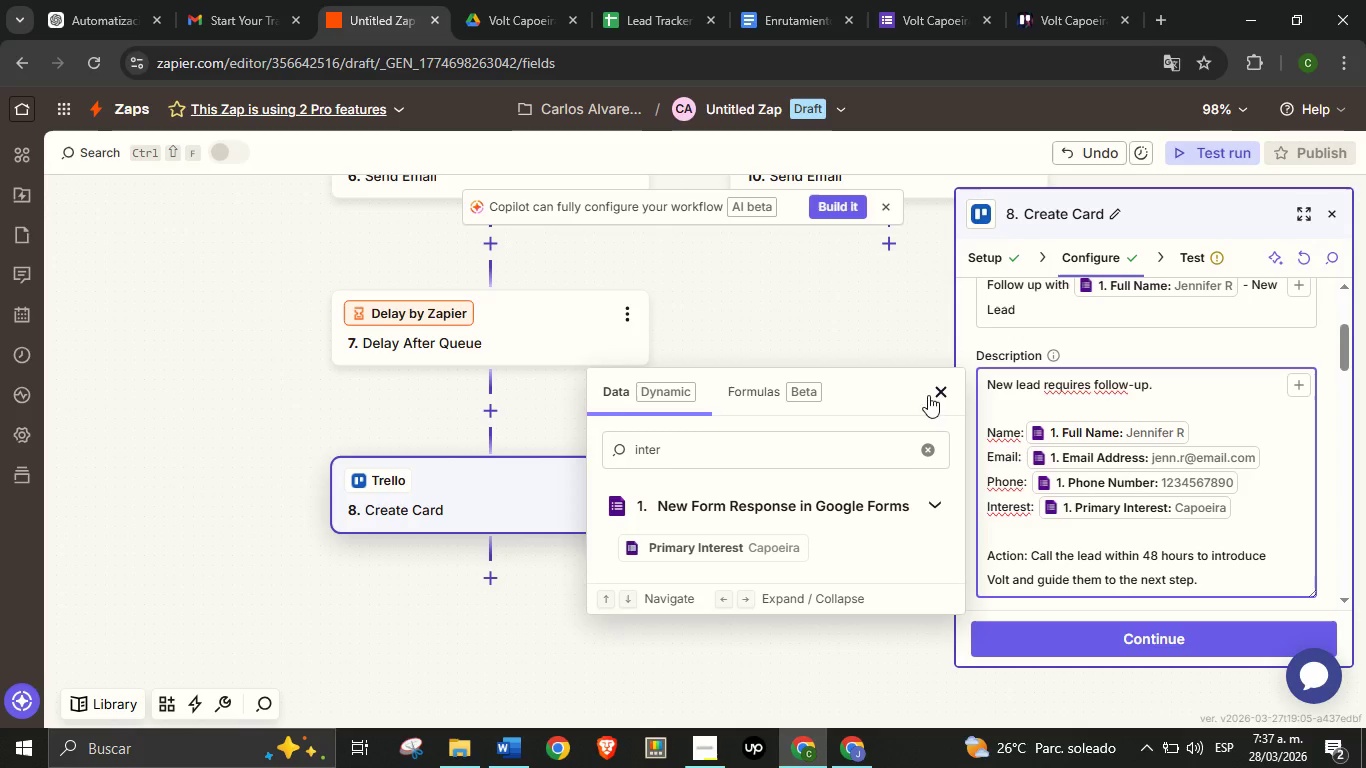 
left_click([938, 394])
 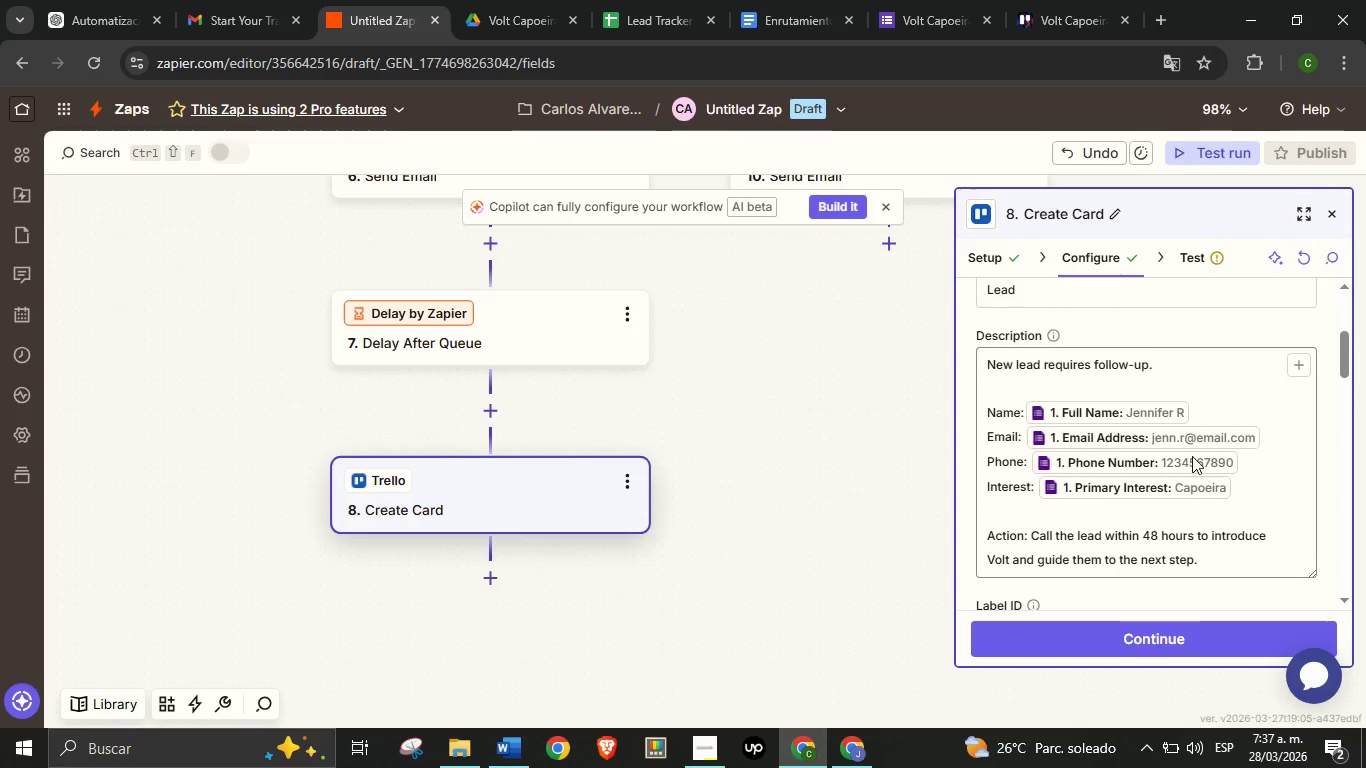 
scroll: coordinate [1157, 491], scroll_direction: down, amount: 3.0
 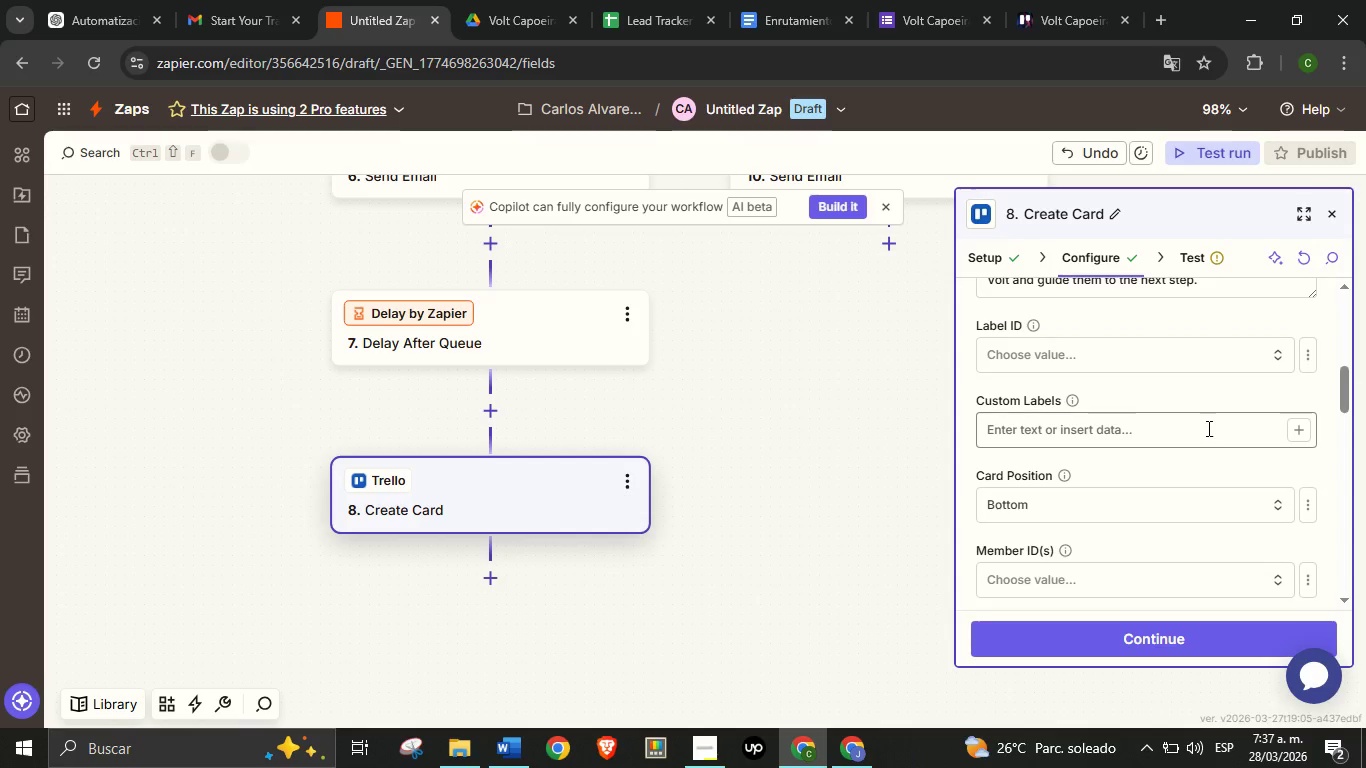 
wait(6.21)
 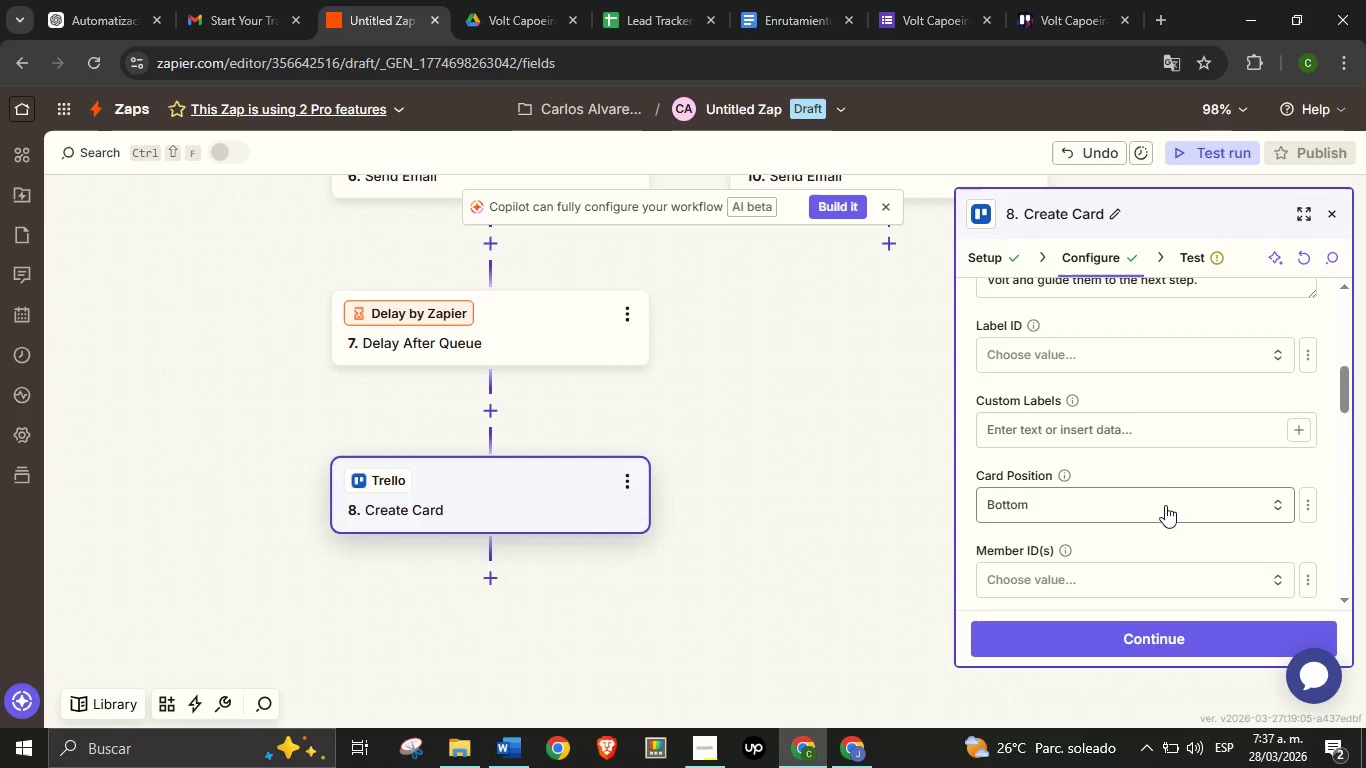 
scroll: coordinate [1193, 416], scroll_direction: down, amount: 2.0
 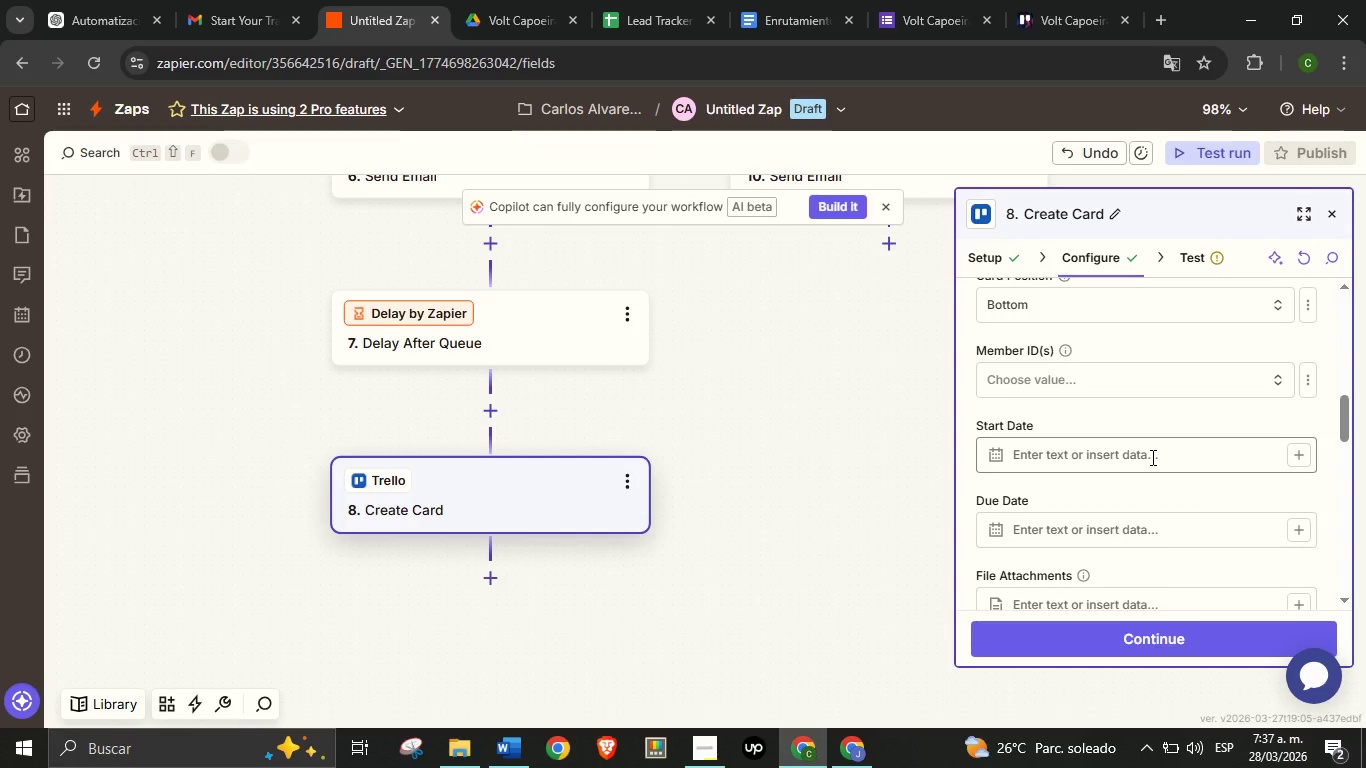 
wait(5.7)
 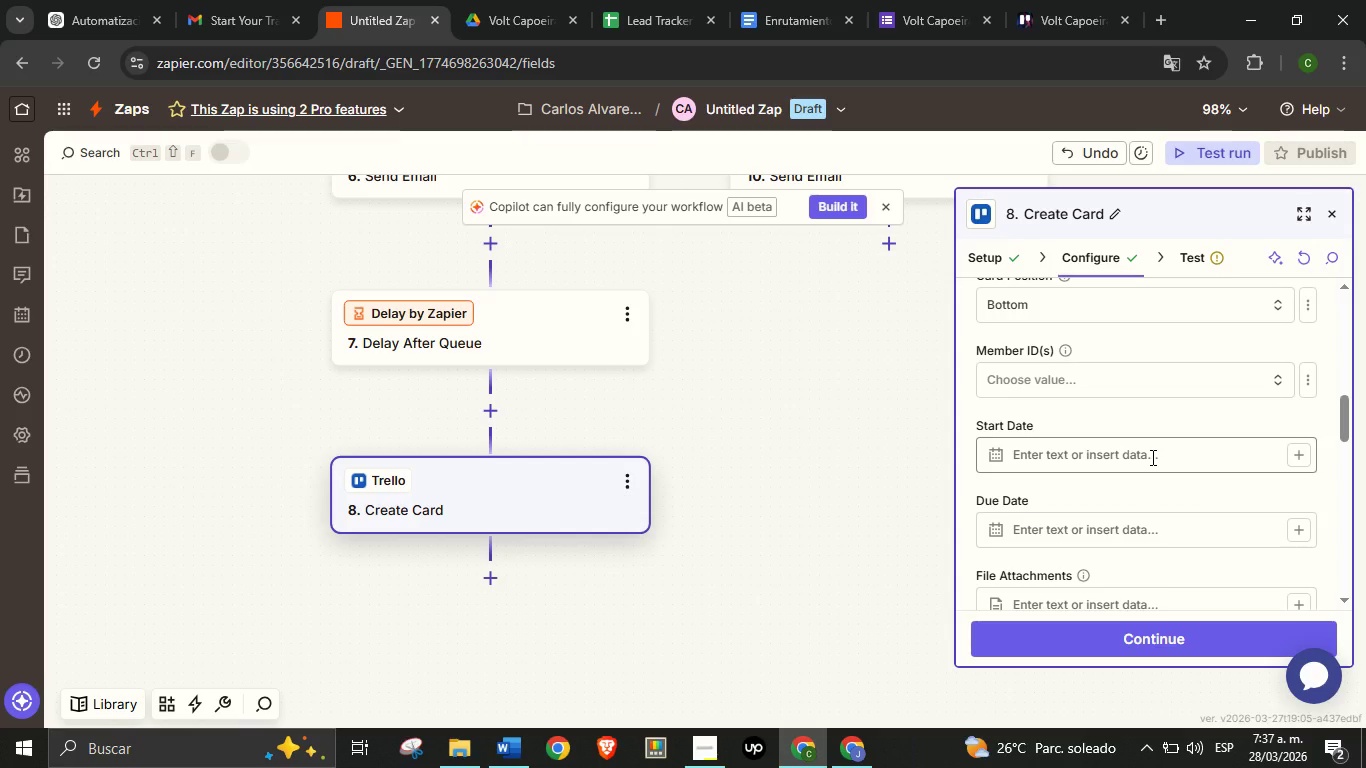 
scroll: coordinate [1154, 456], scroll_direction: down, amount: 2.0
 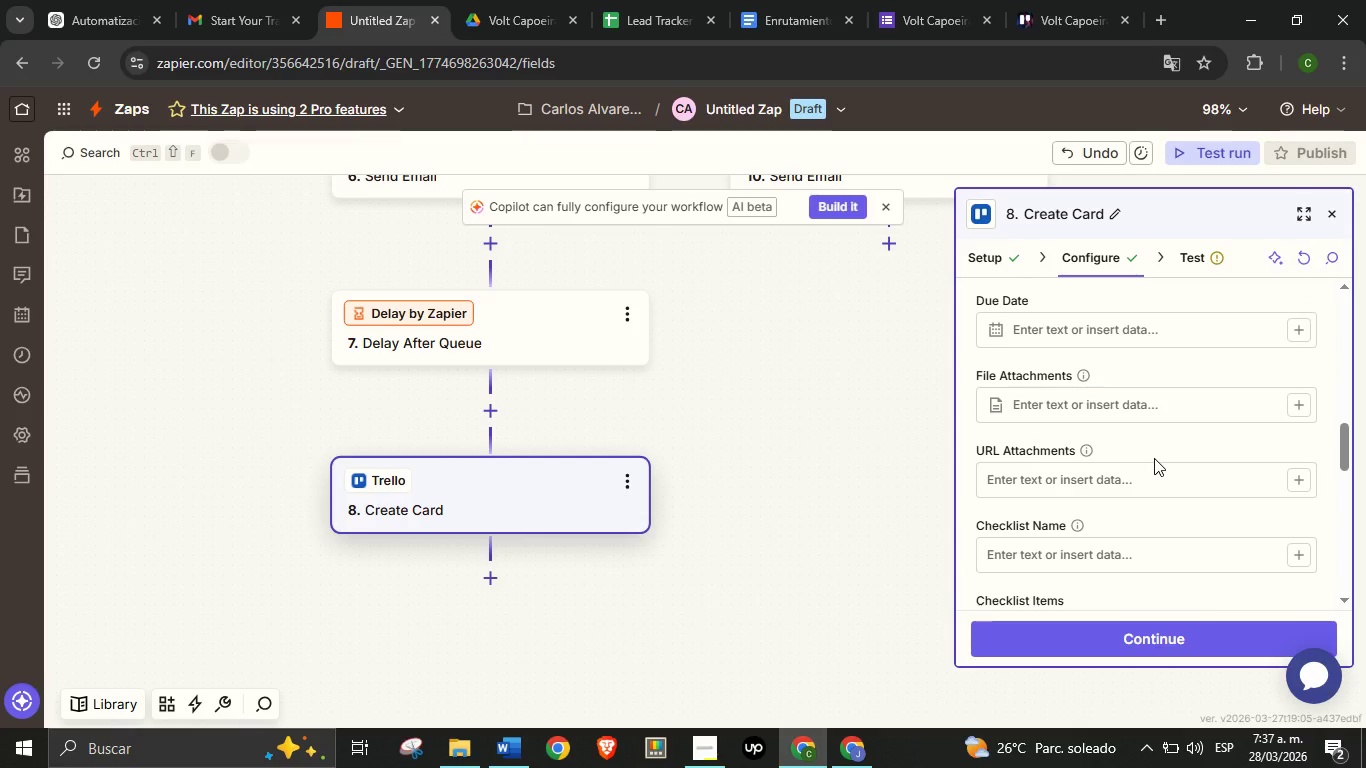 
wait(8.21)
 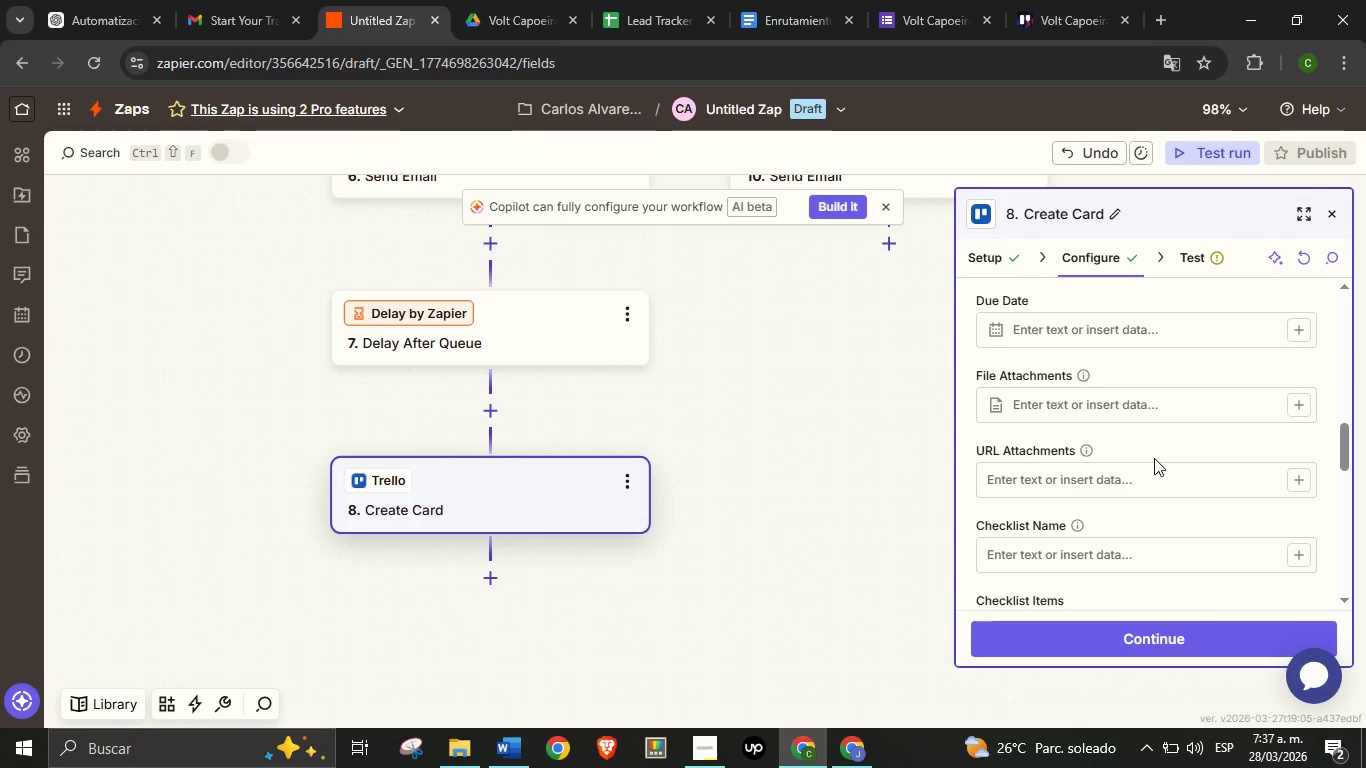 
scroll: coordinate [1147, 462], scroll_direction: down, amount: 1.0
 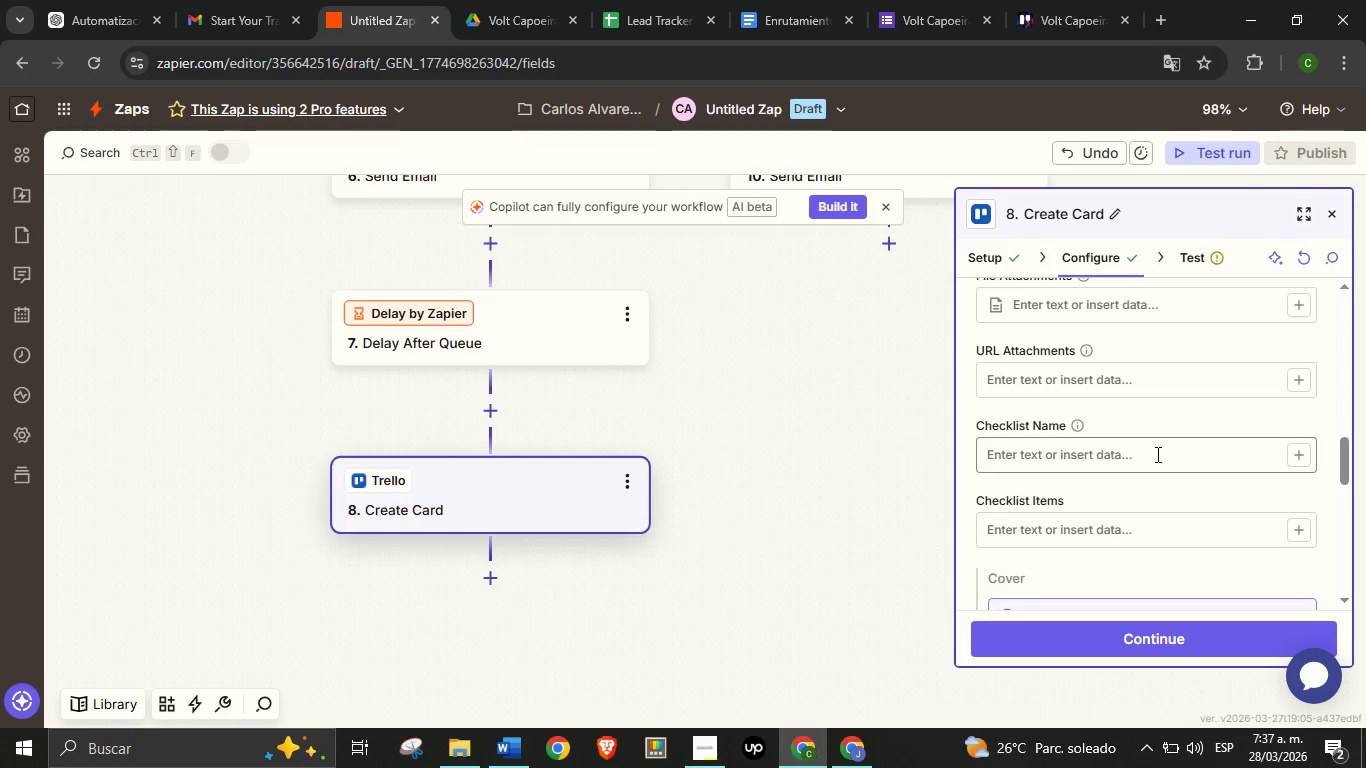 
left_click([1156, 454])
 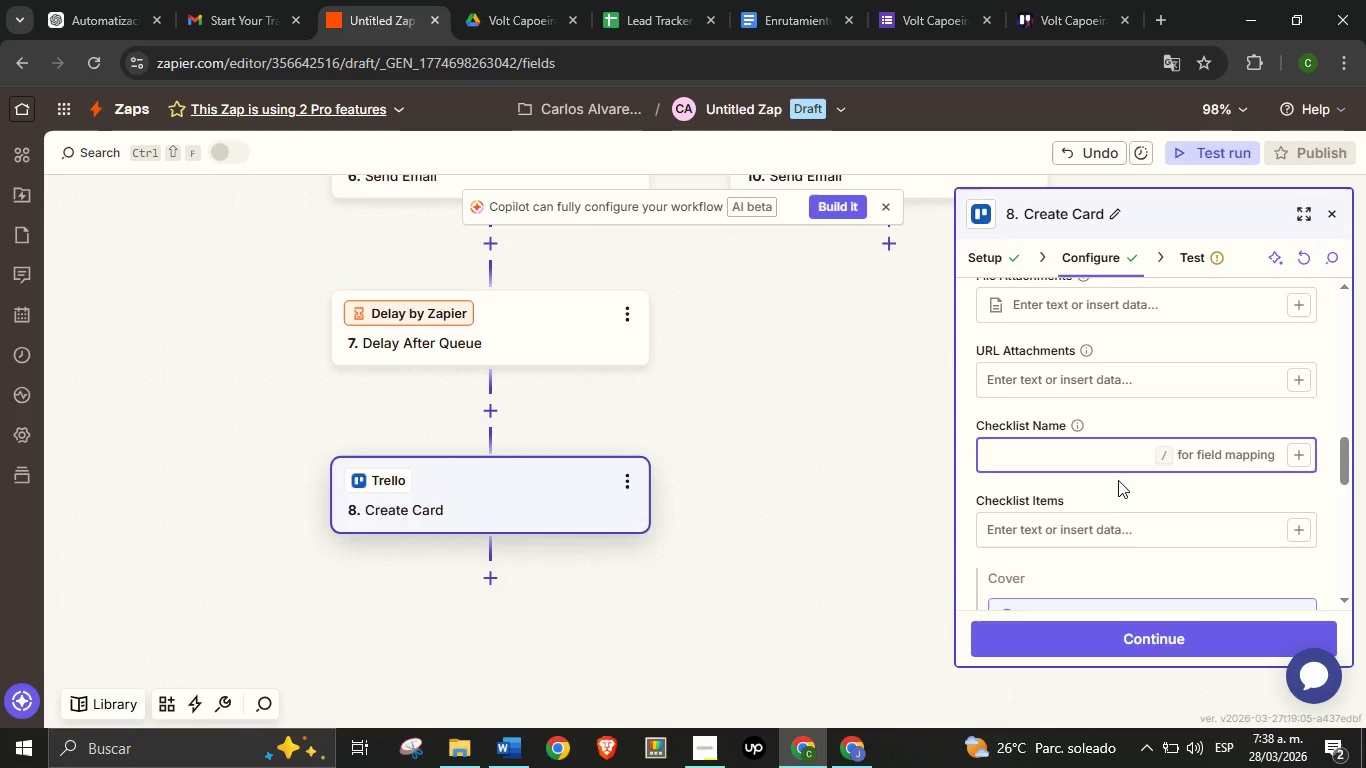 
wait(33.7)
 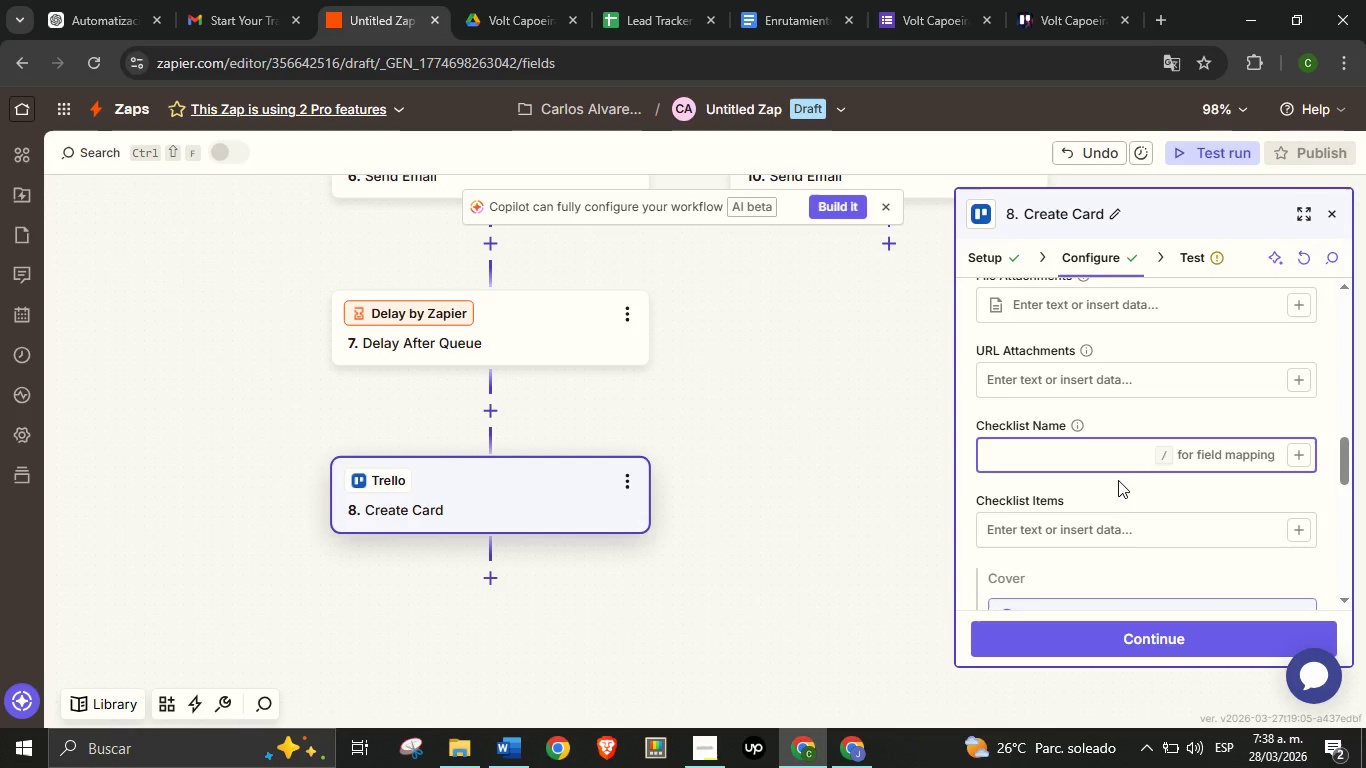 
type(Con)
key(Backspace)
key(Backspace)
key(Backspace)
type(Woll)
key(Backspace)
key(Backspace)
key(Backspace)
 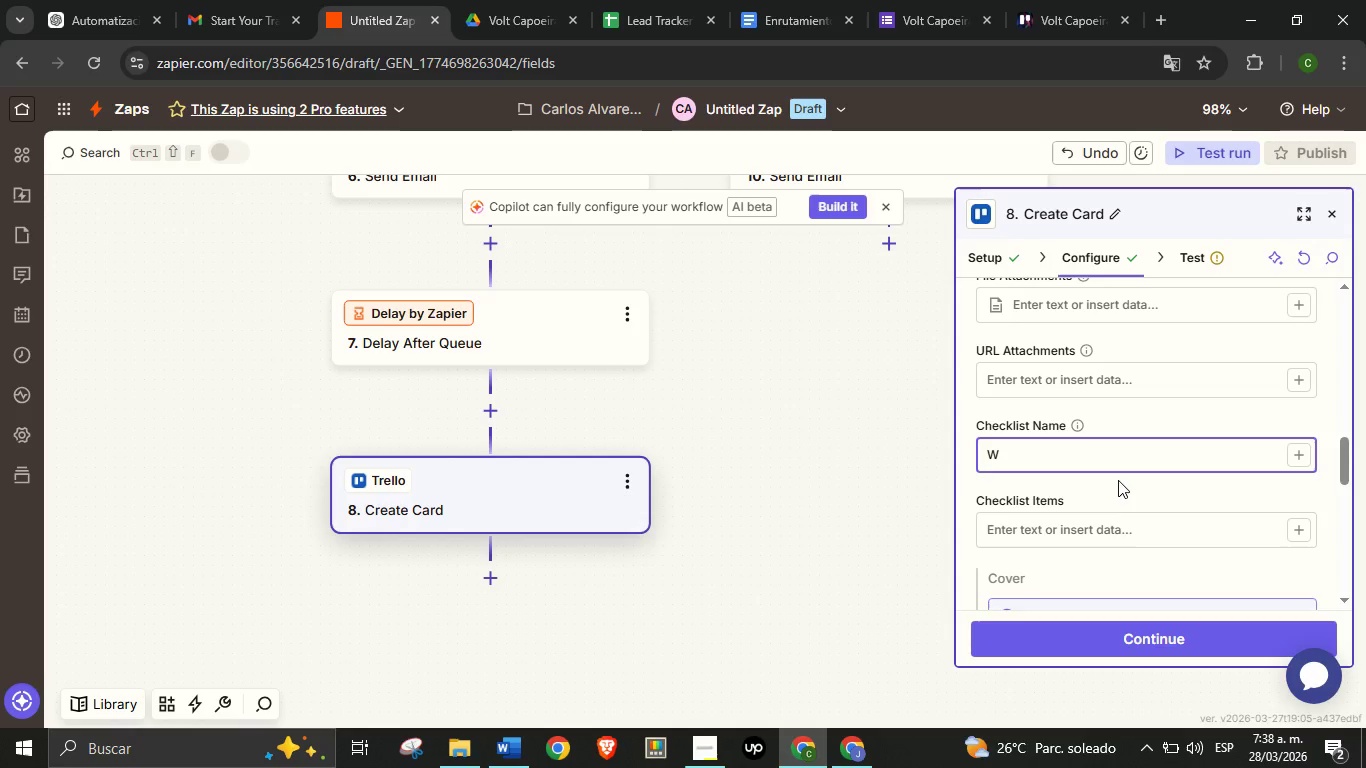 
wait(6.2)
 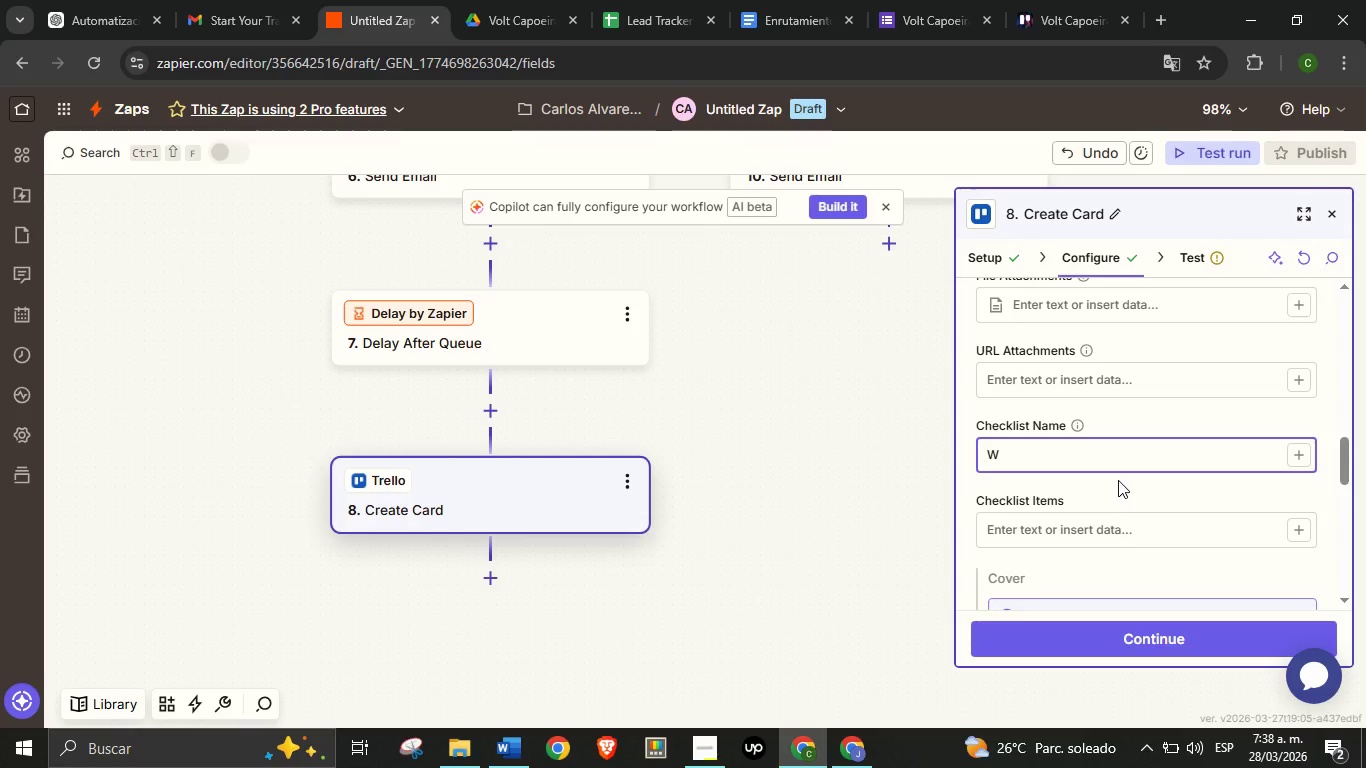 
type(F)
key(Backspace)
key(Backspace)
type(Follow-up)
 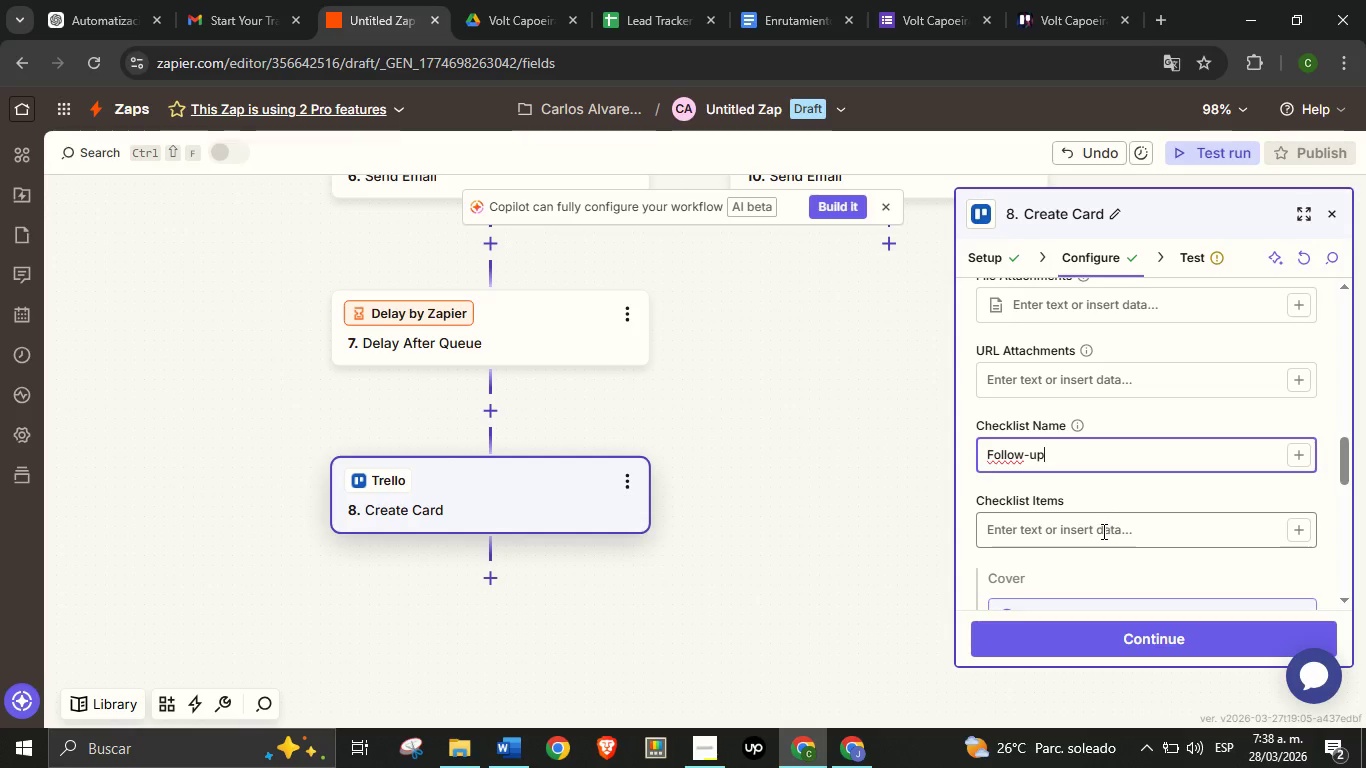 
left_click([1102, 531])
 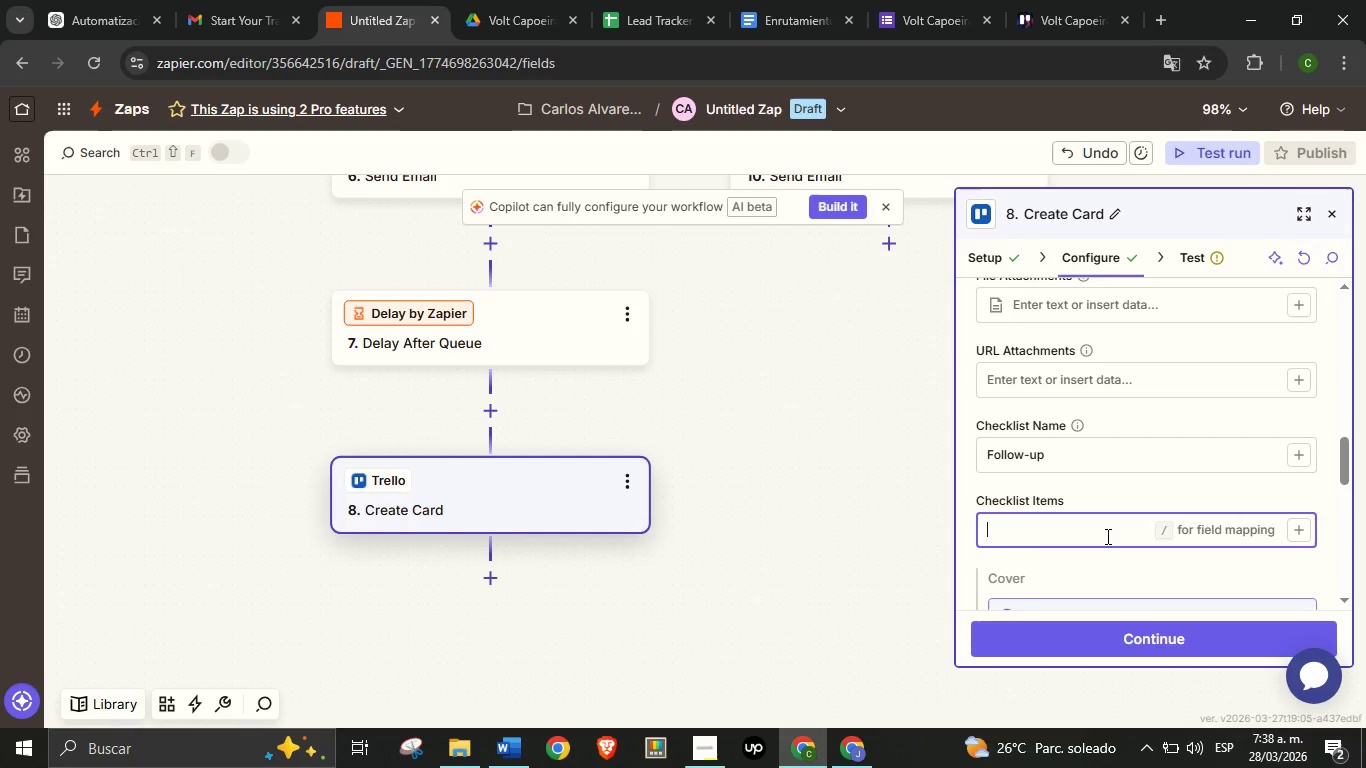 
type(Contacted)
 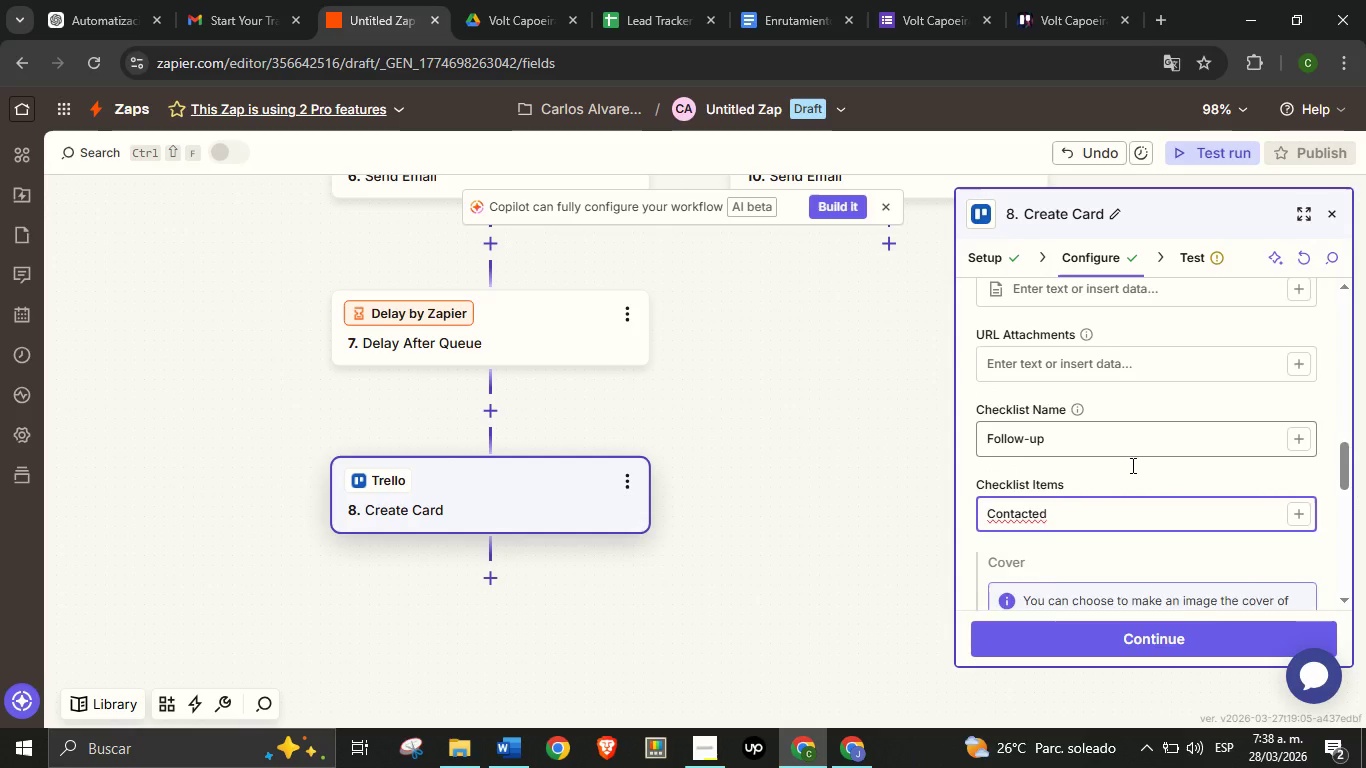 
scroll: coordinate [1131, 465], scroll_direction: down, amount: 1.0
 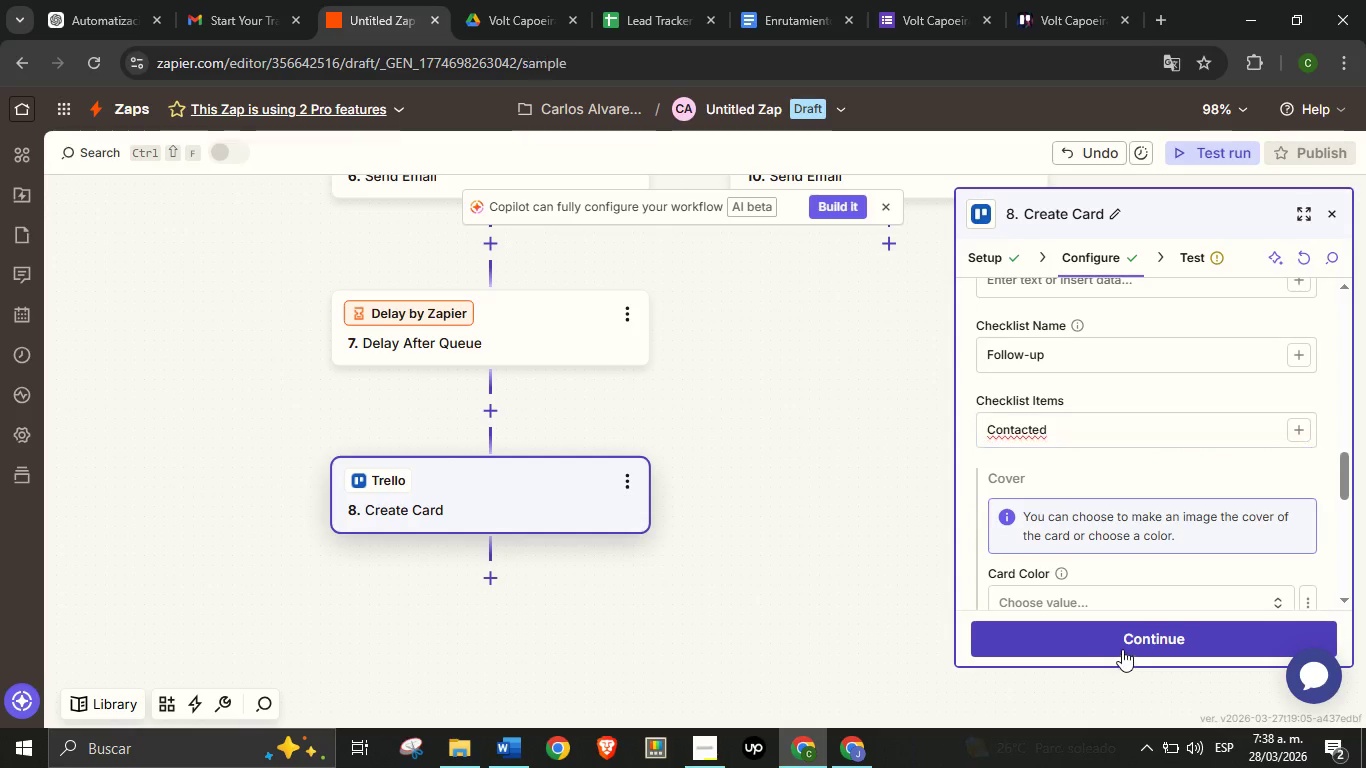 
left_click([1122, 653])
 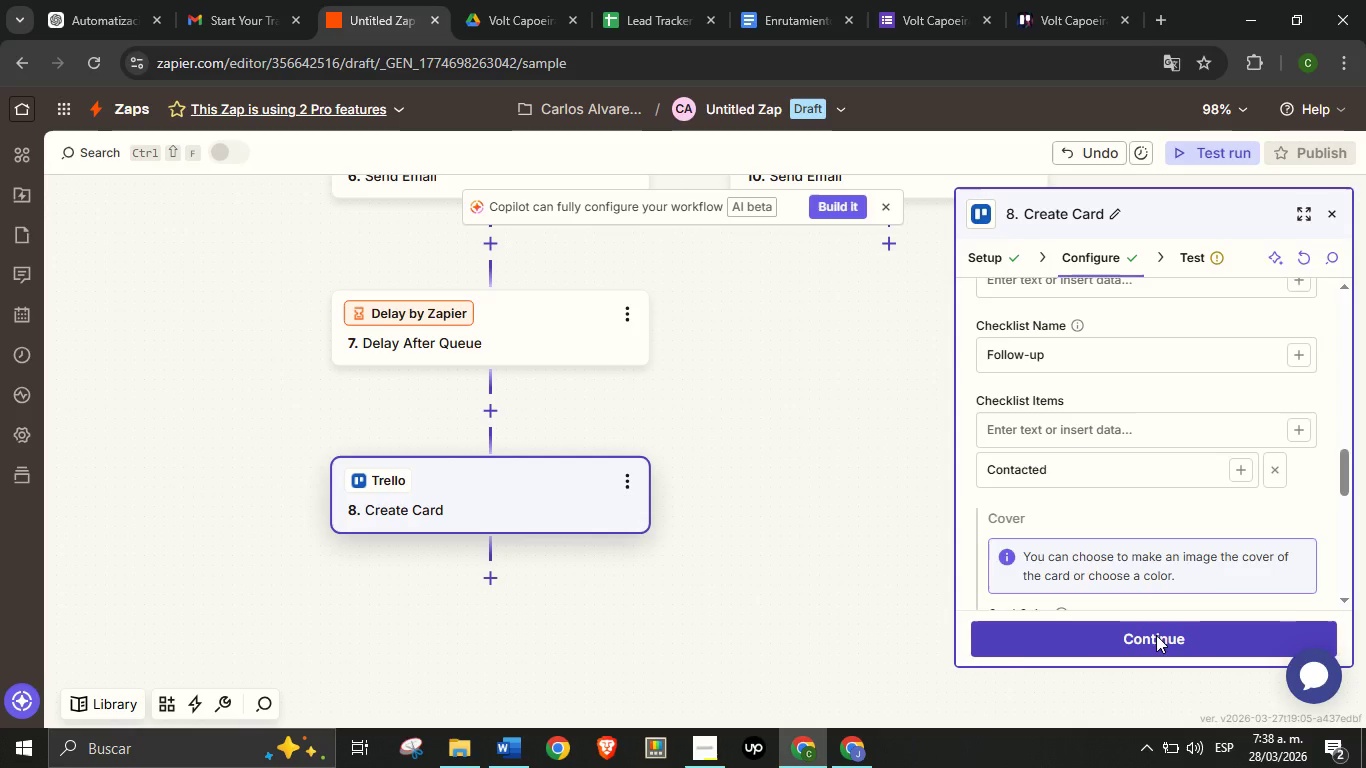 
left_click([1156, 635])
 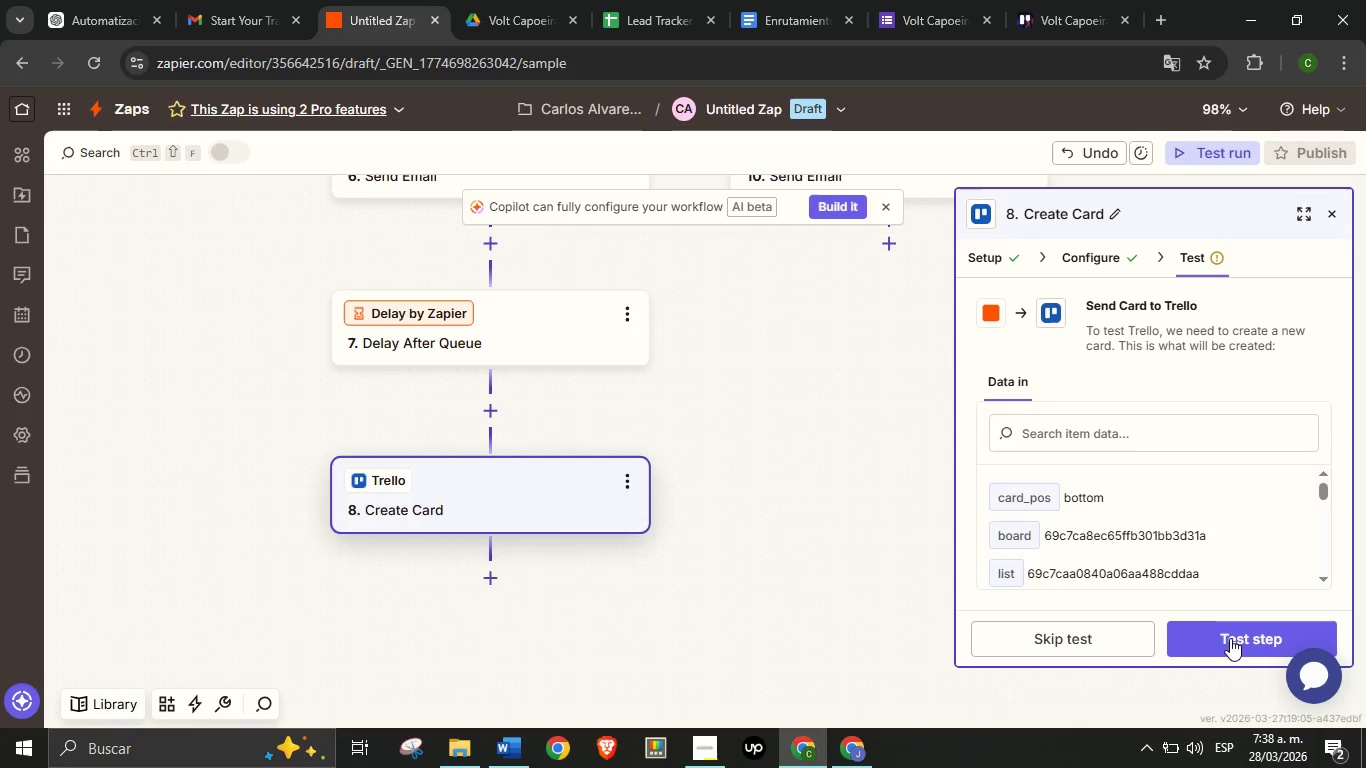 
left_click([1230, 638])
 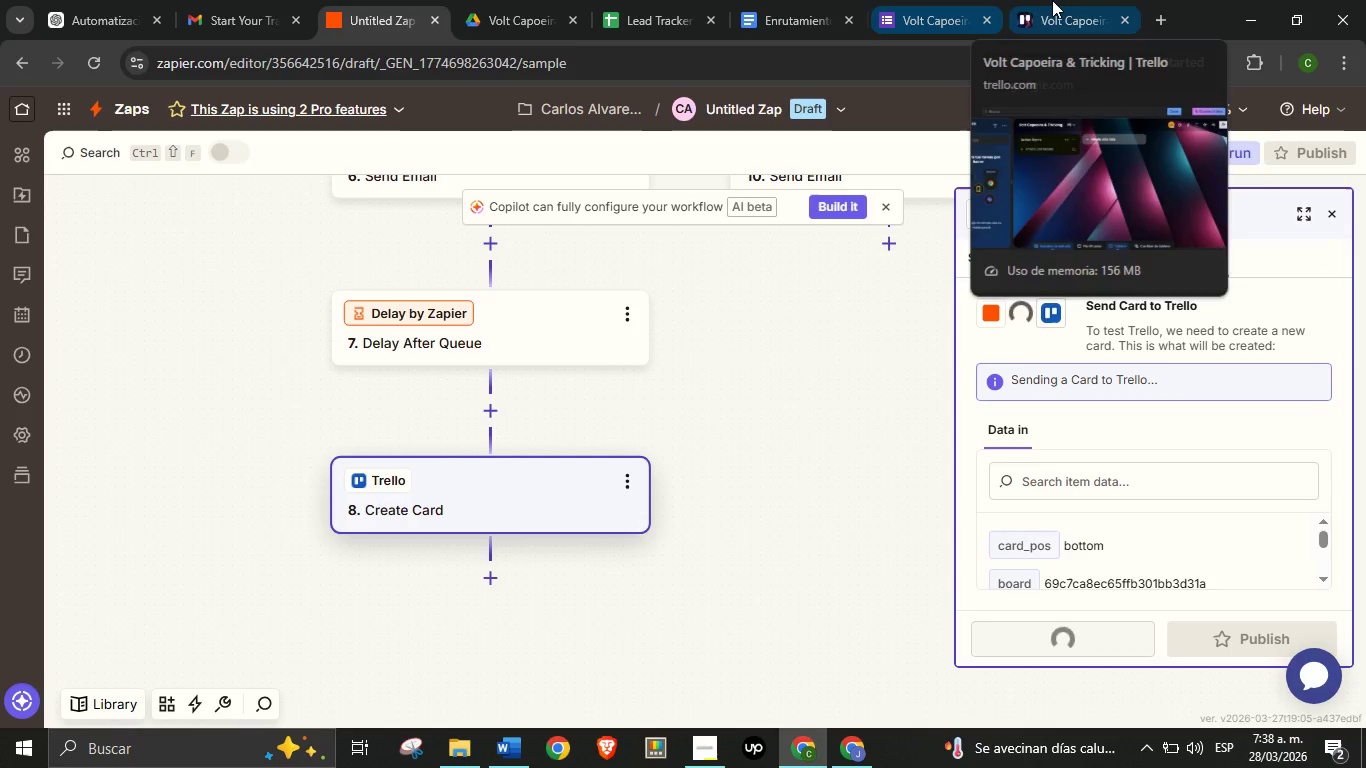 
left_click([1052, 0])
 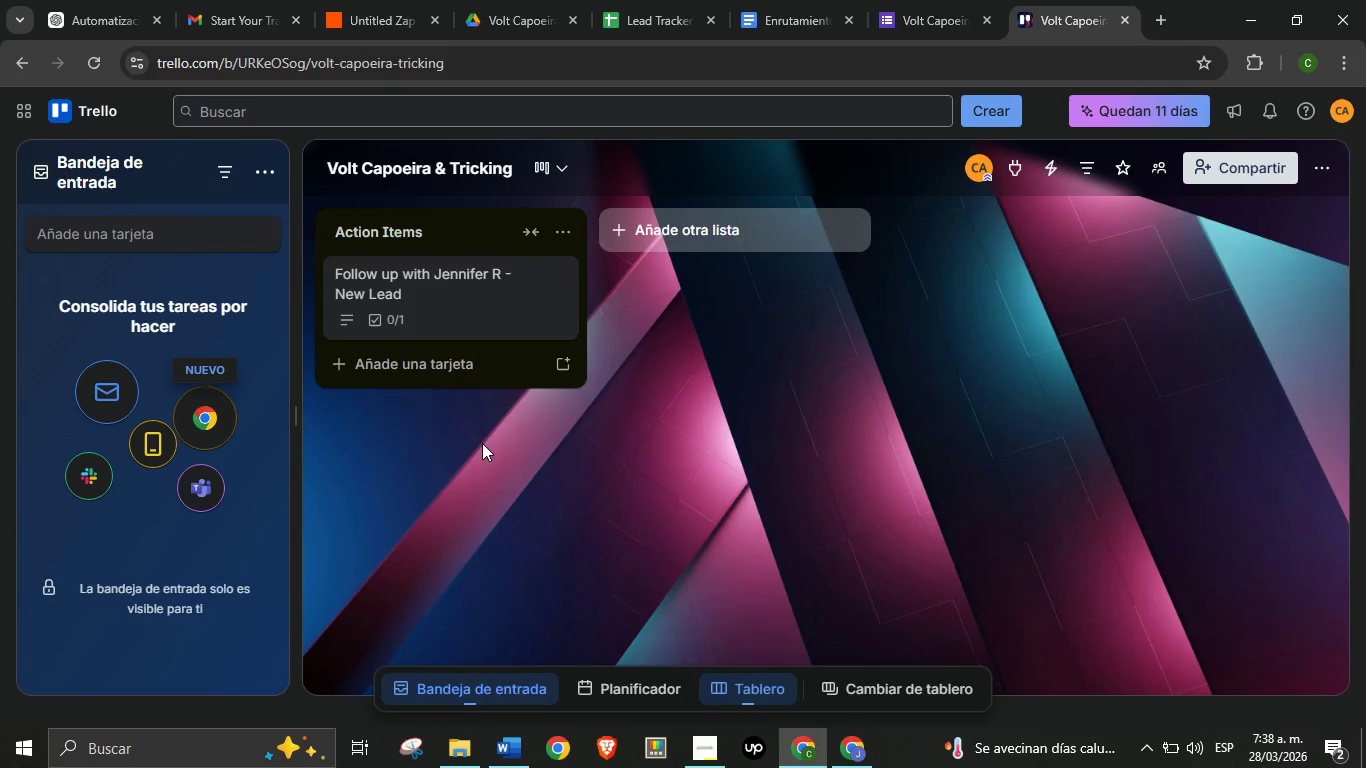 
wait(9.39)
 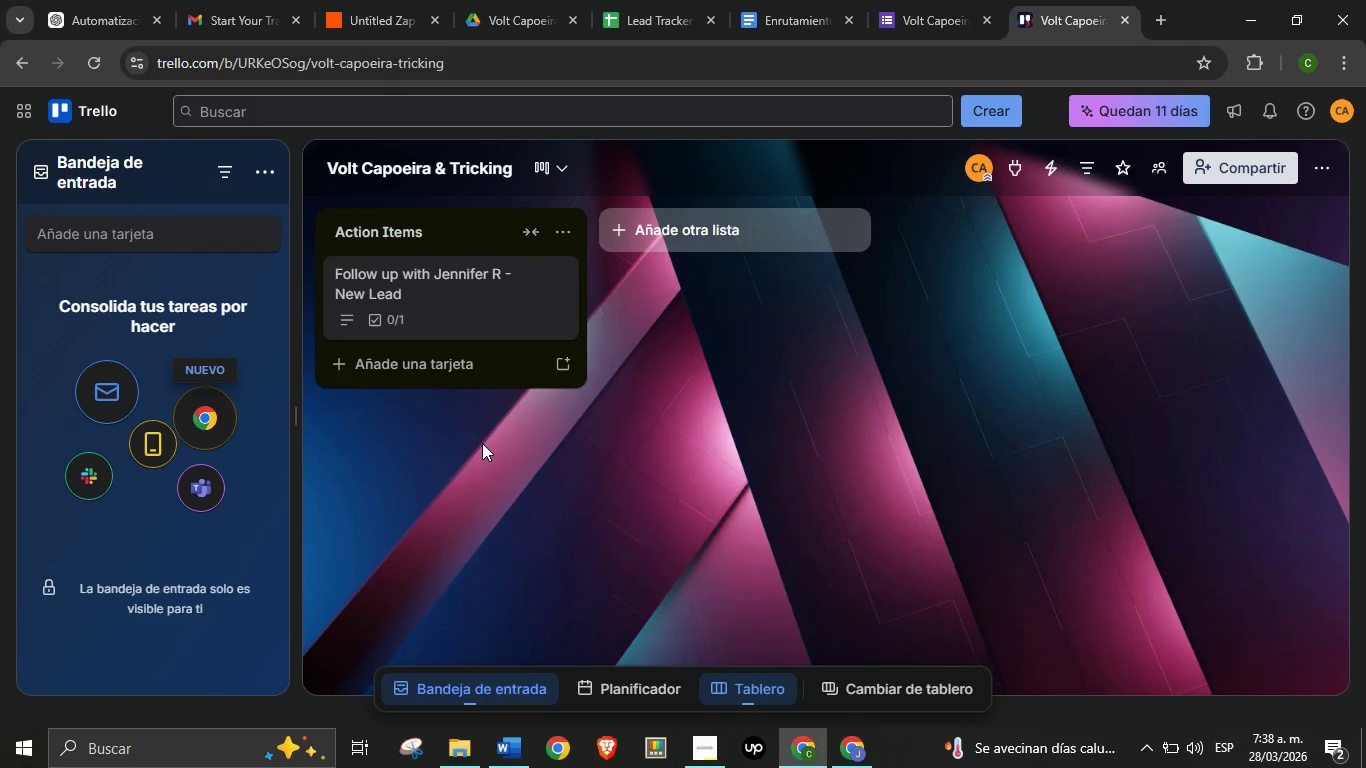 
left_click([379, 0])
 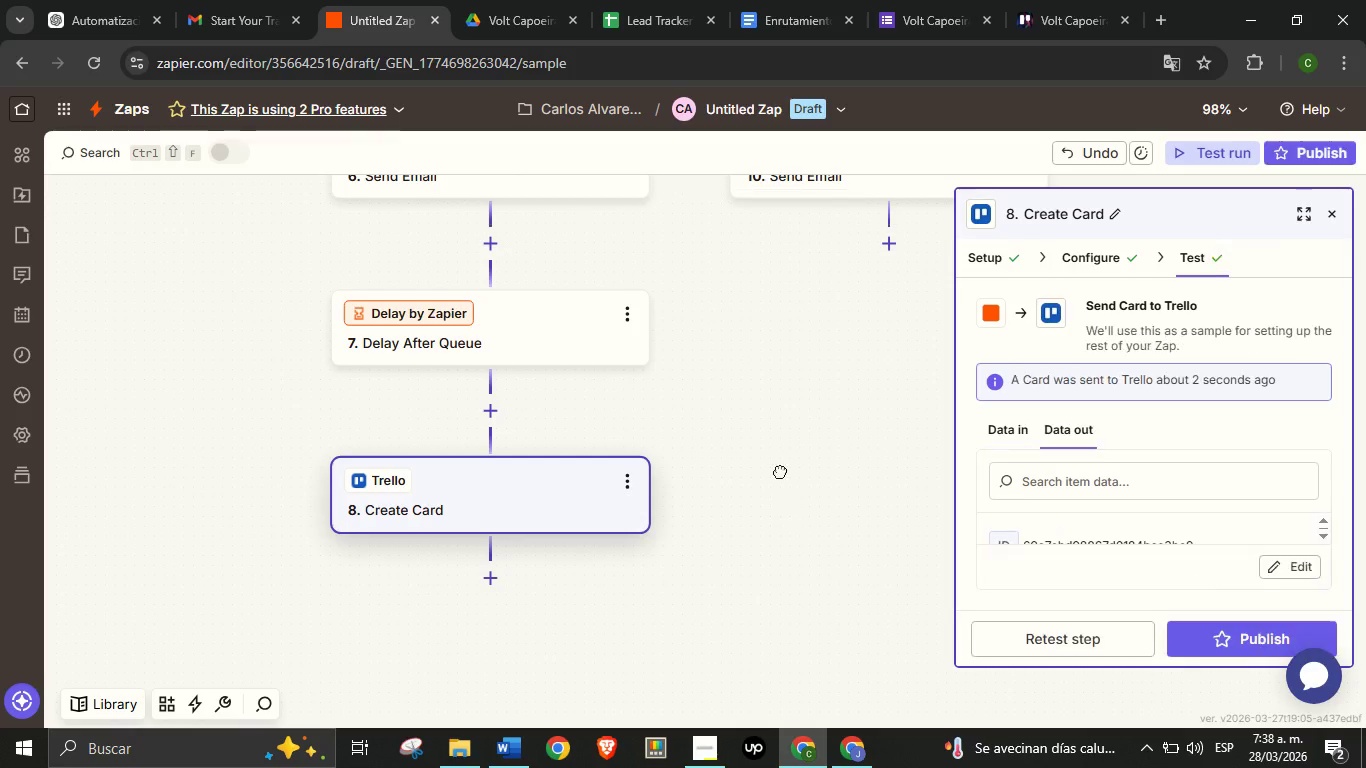 
left_click_drag(start_coordinate=[780, 518], to_coordinate=[786, 432])
 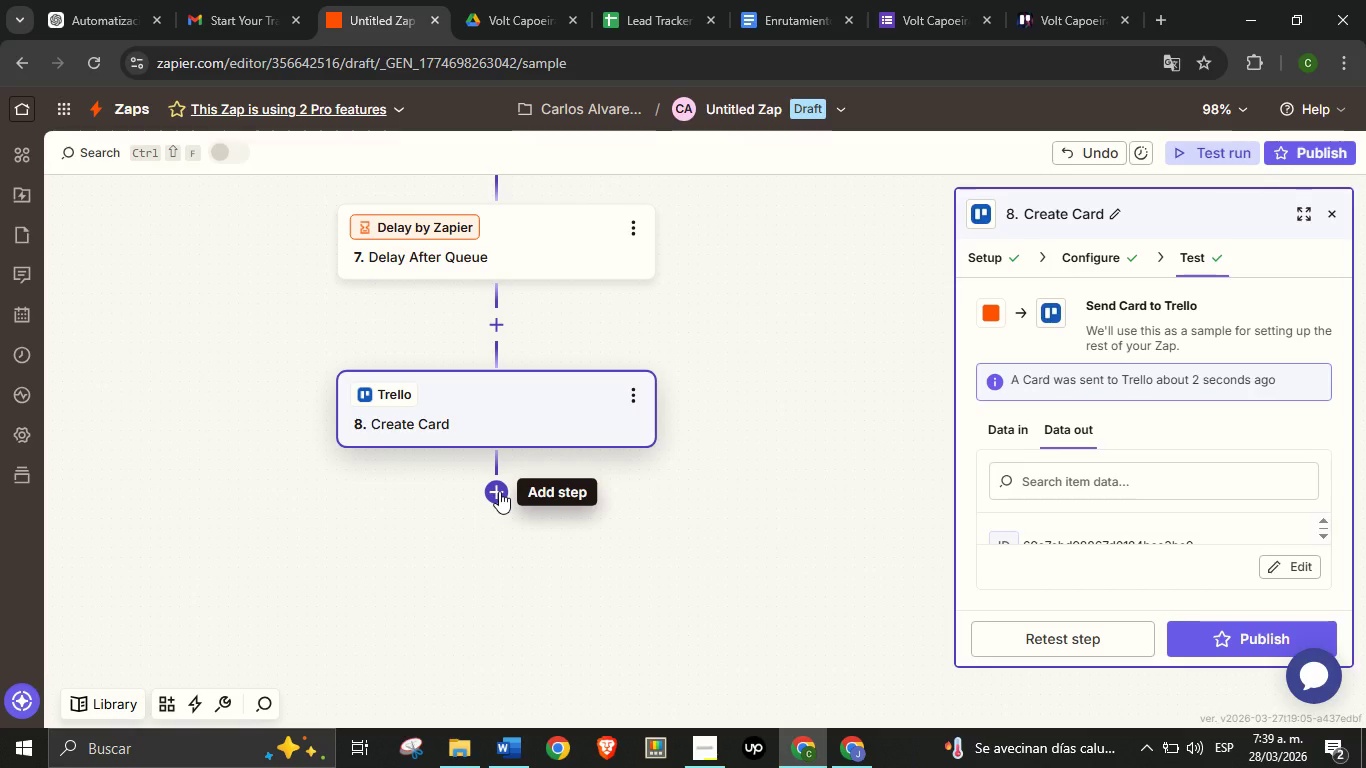 
wait(23.56)
 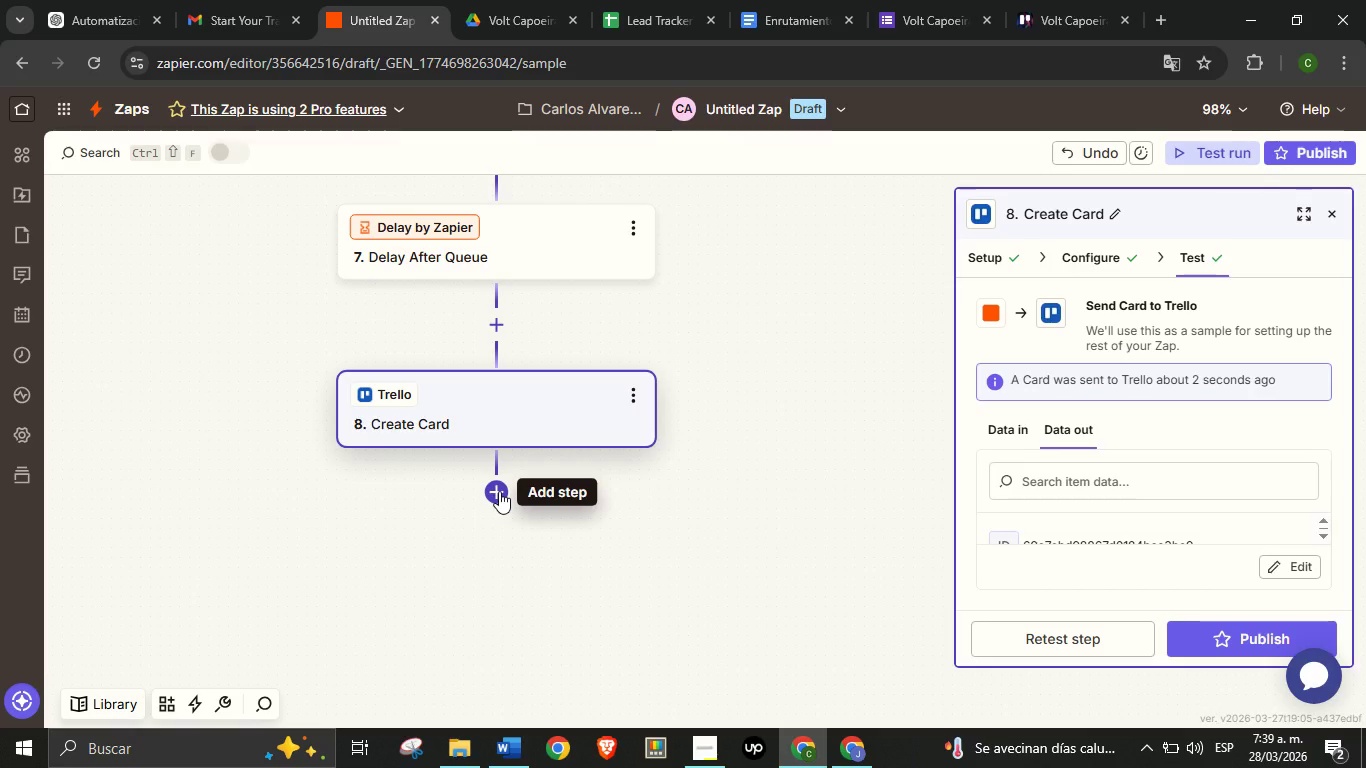 
left_click([499, 492])
 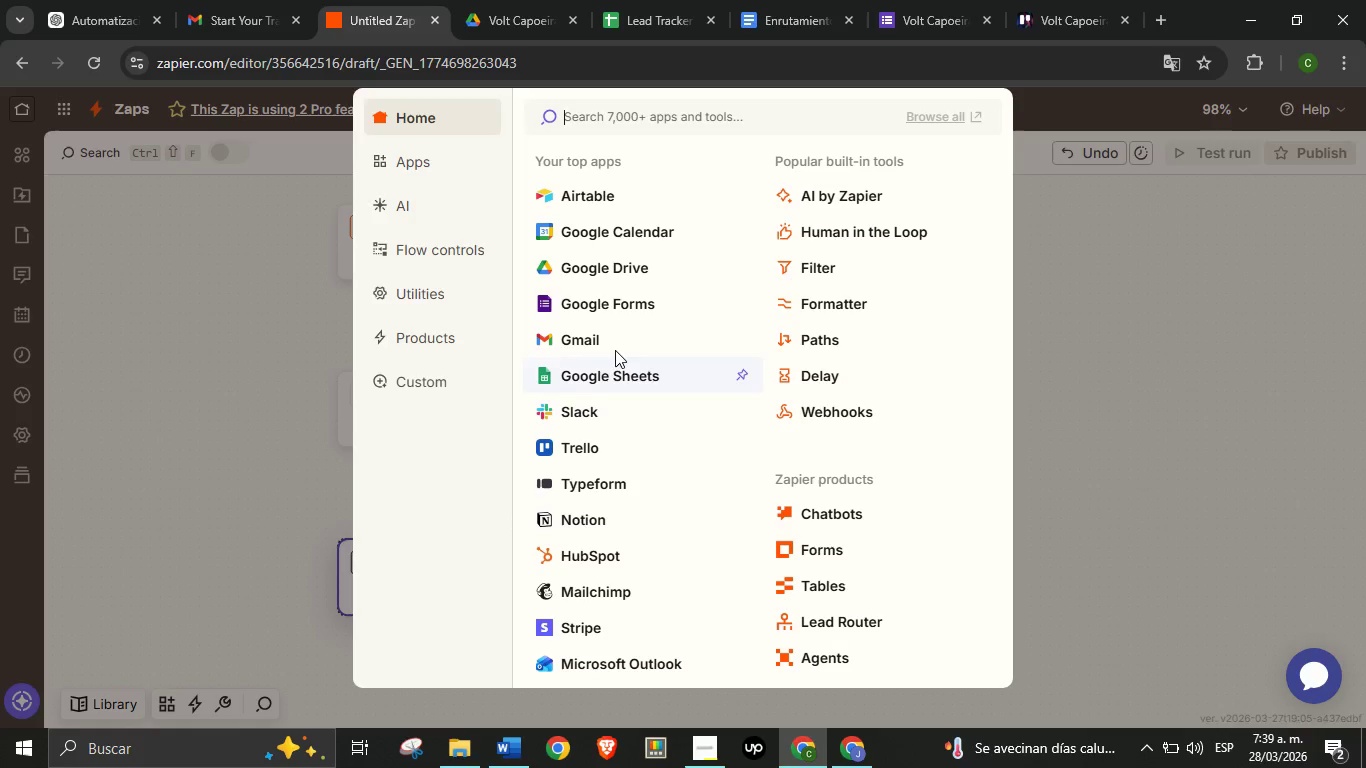 
left_click([616, 345])
 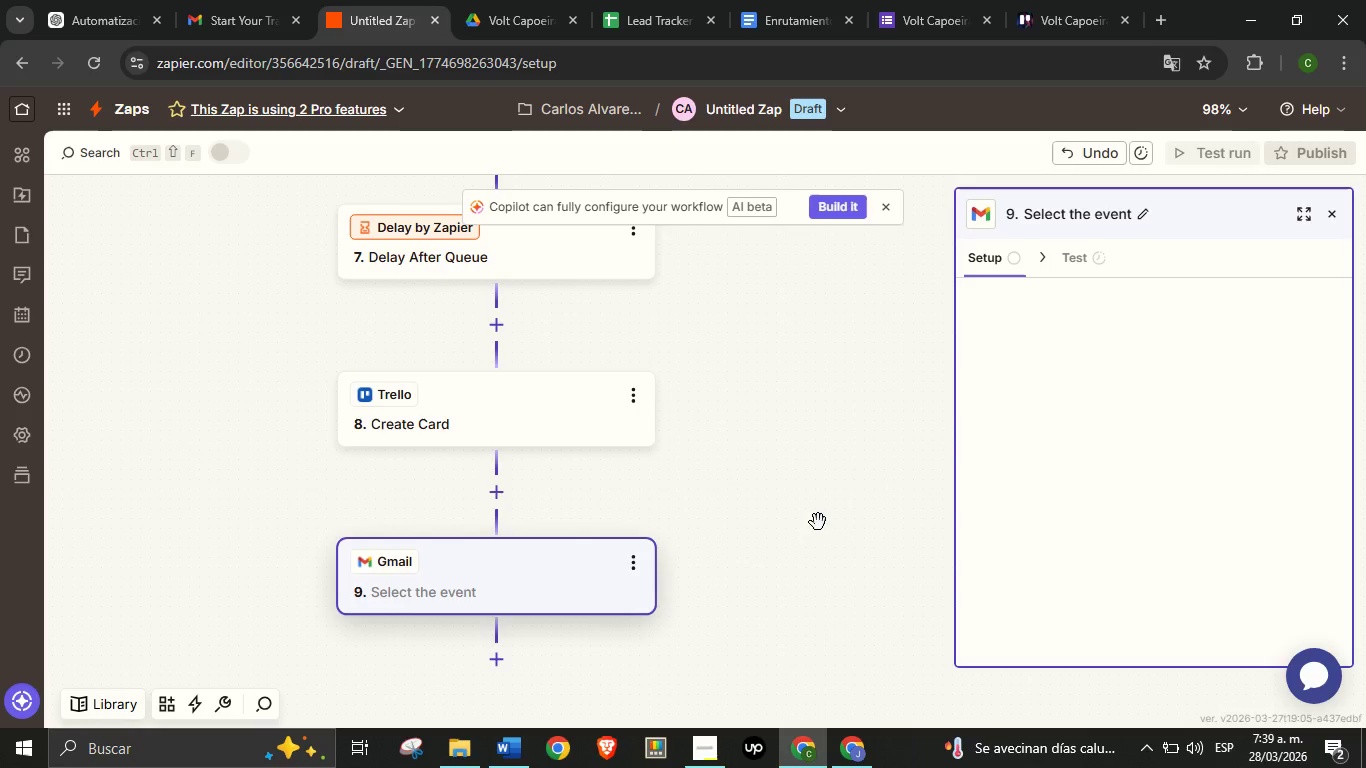 
left_click_drag(start_coordinate=[818, 523], to_coordinate=[766, 524])
 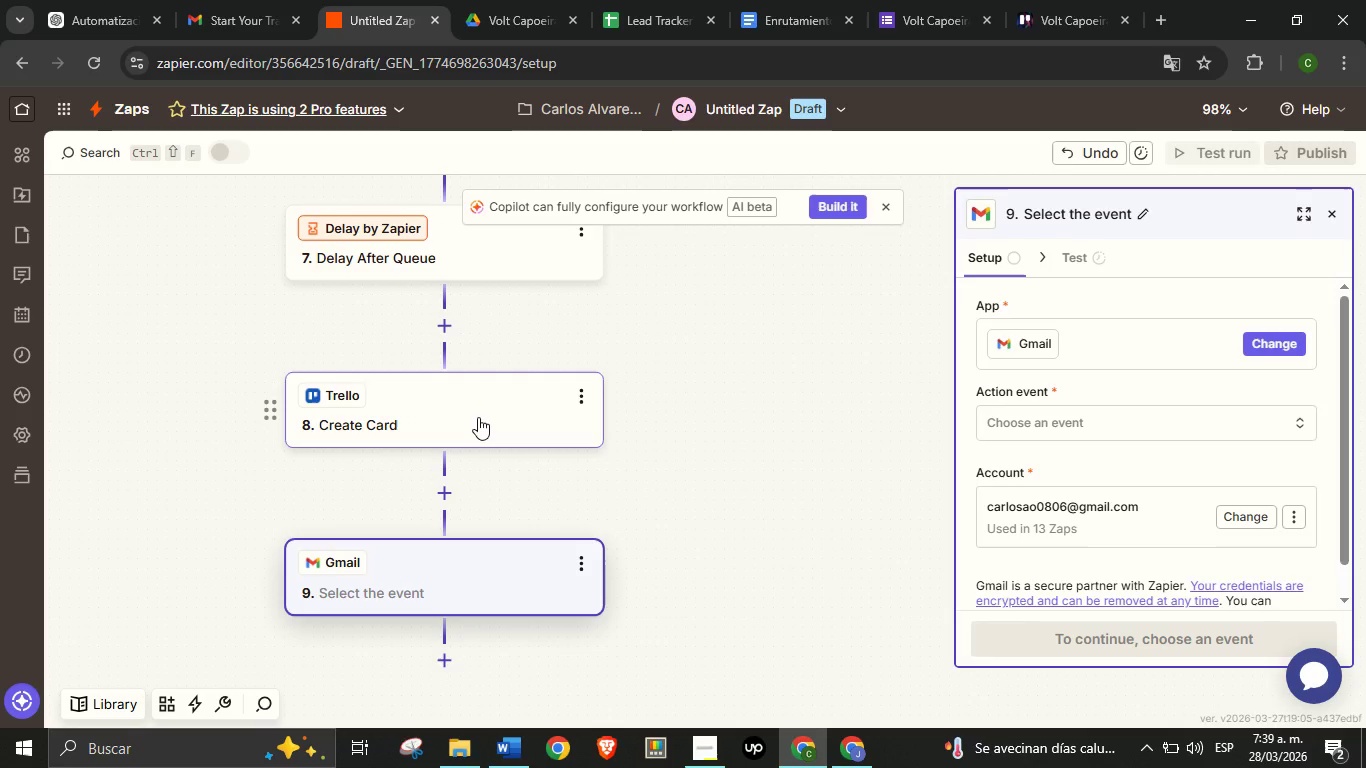 
left_click([478, 417])
 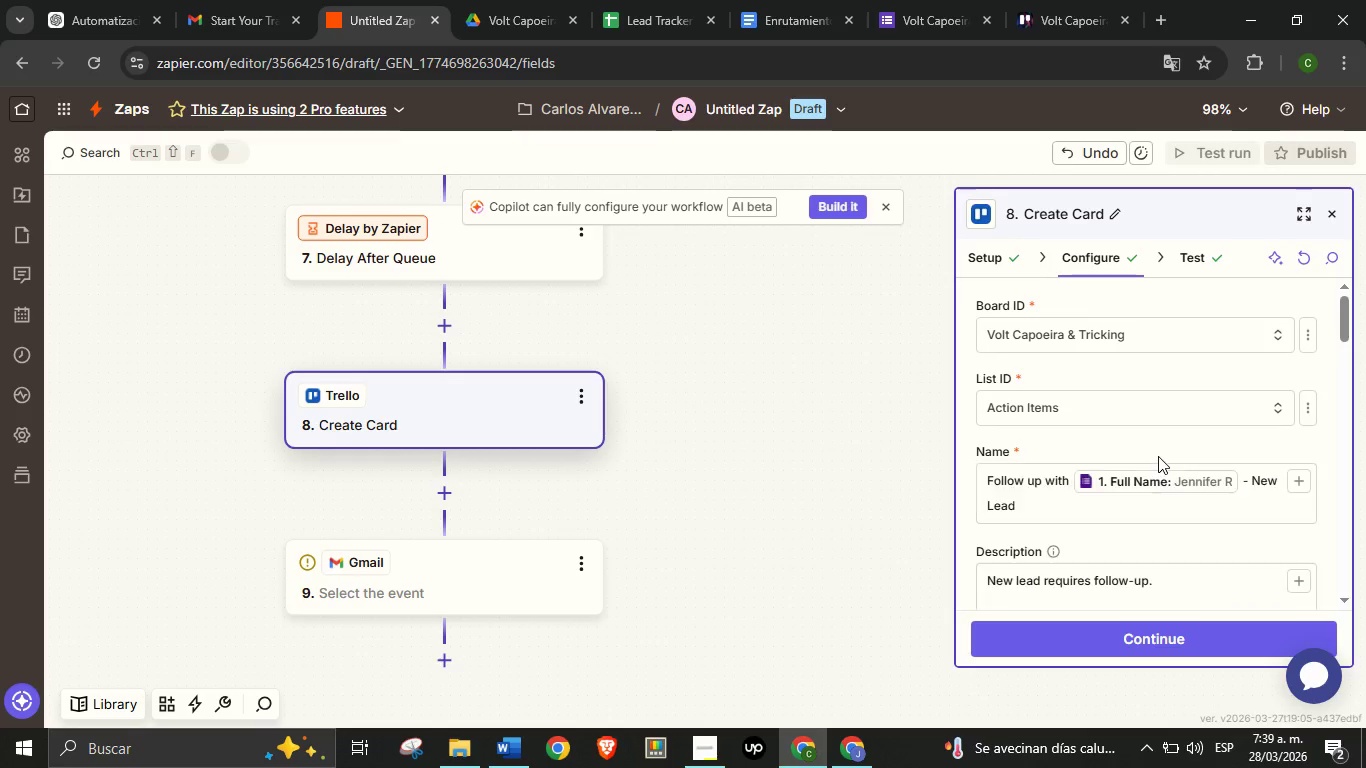 
scroll: coordinate [1150, 460], scroll_direction: down, amount: 2.0
 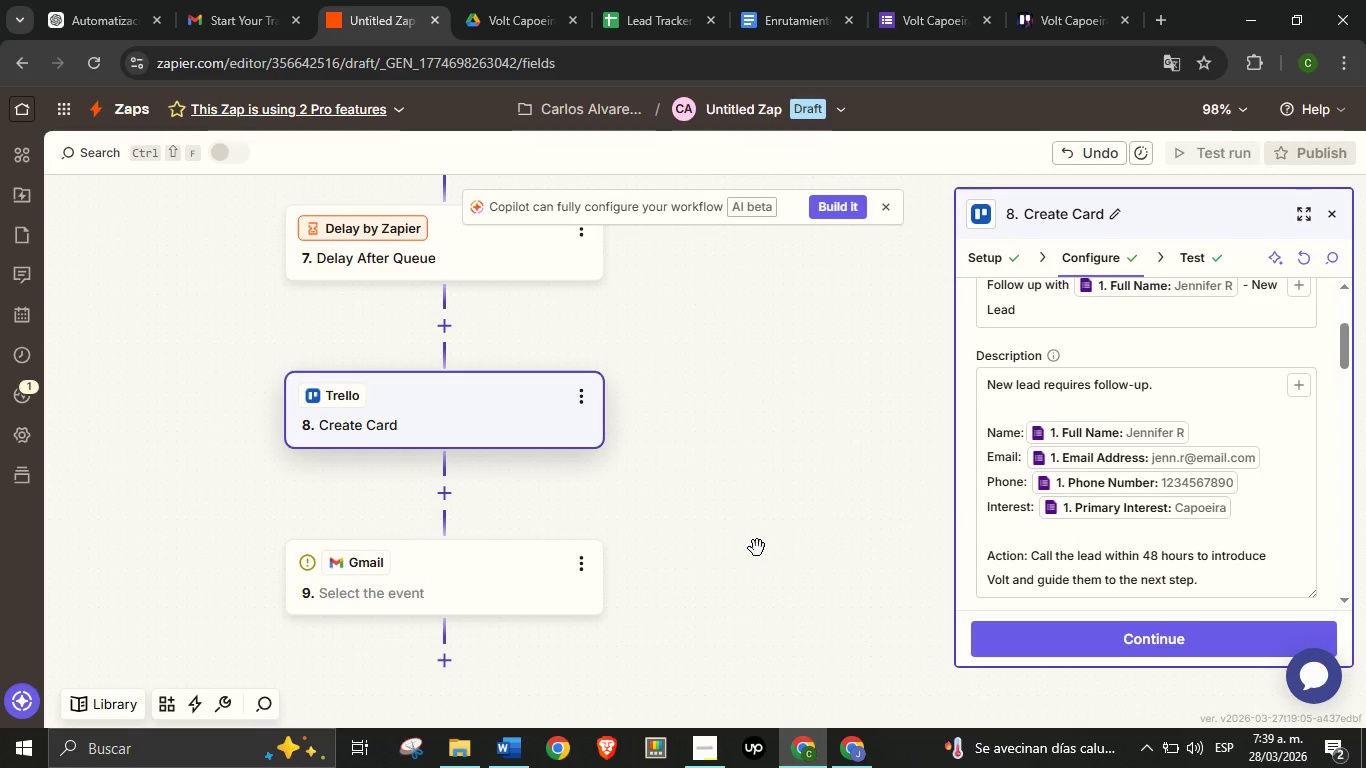 
left_click_drag(start_coordinate=[756, 549], to_coordinate=[755, 470])
 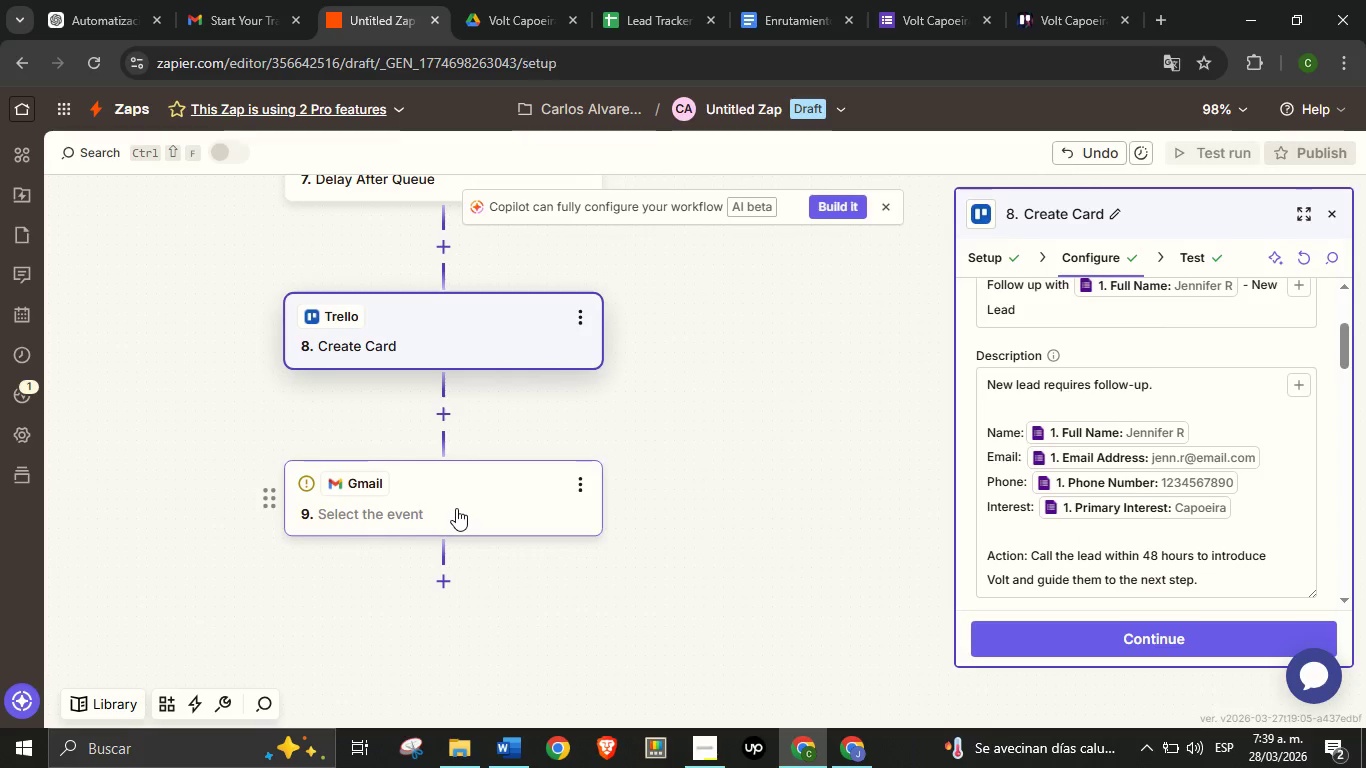 
left_click([456, 507])
 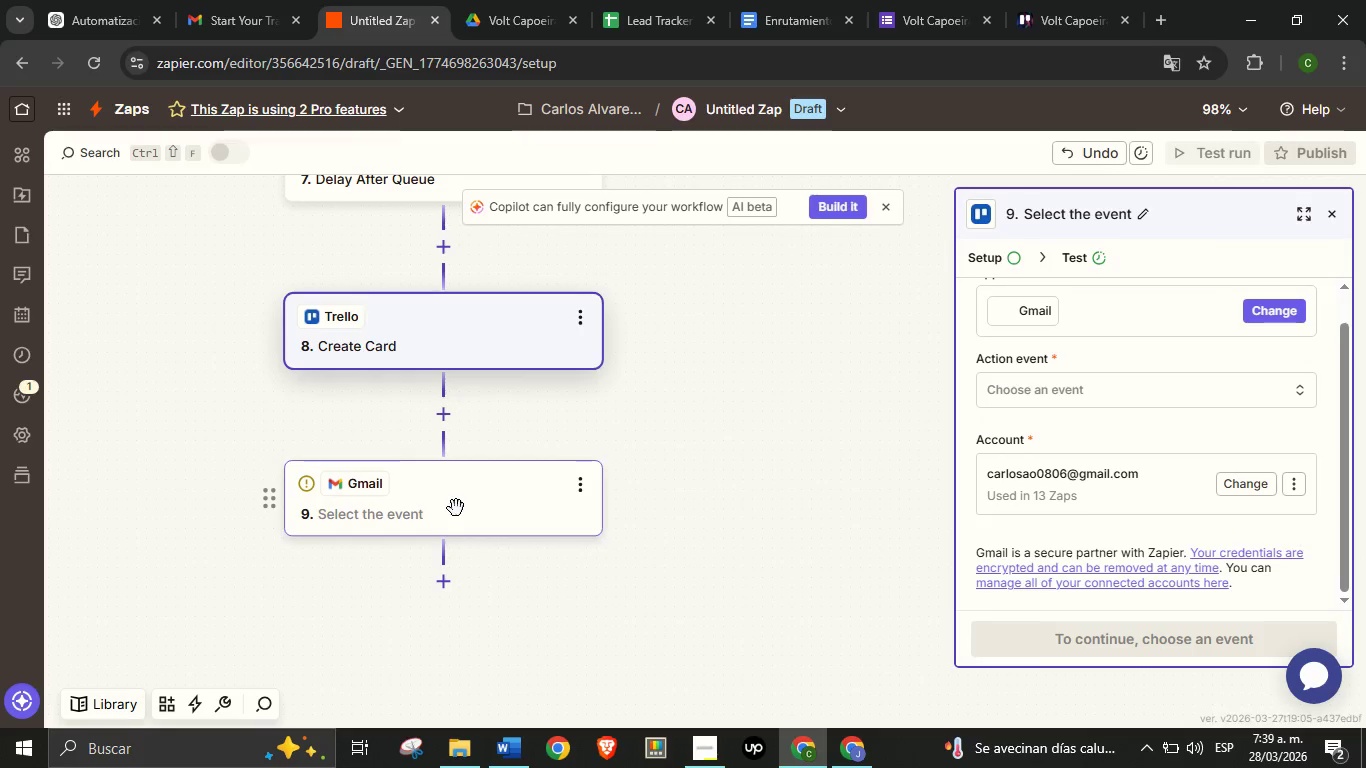 
left_click([456, 508])
 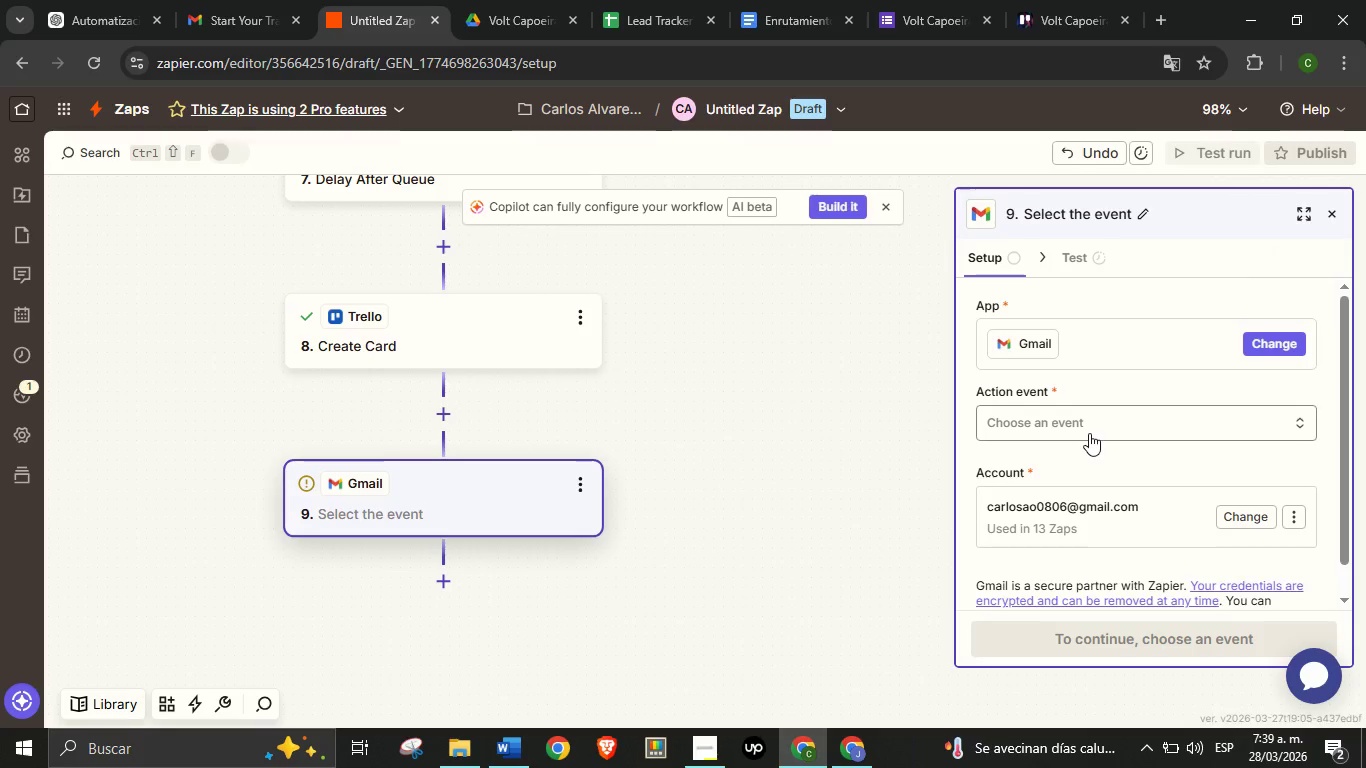 
left_click([1089, 433])
 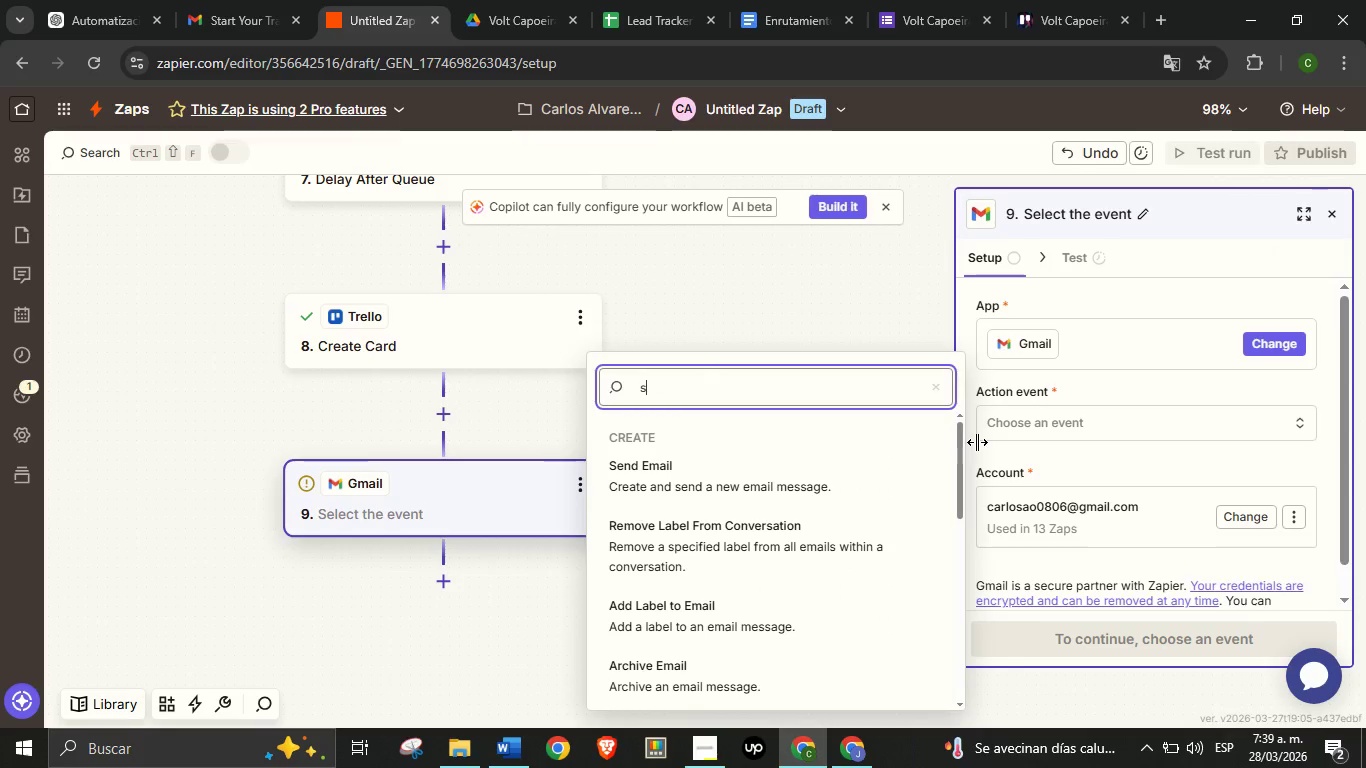 
type(send)
 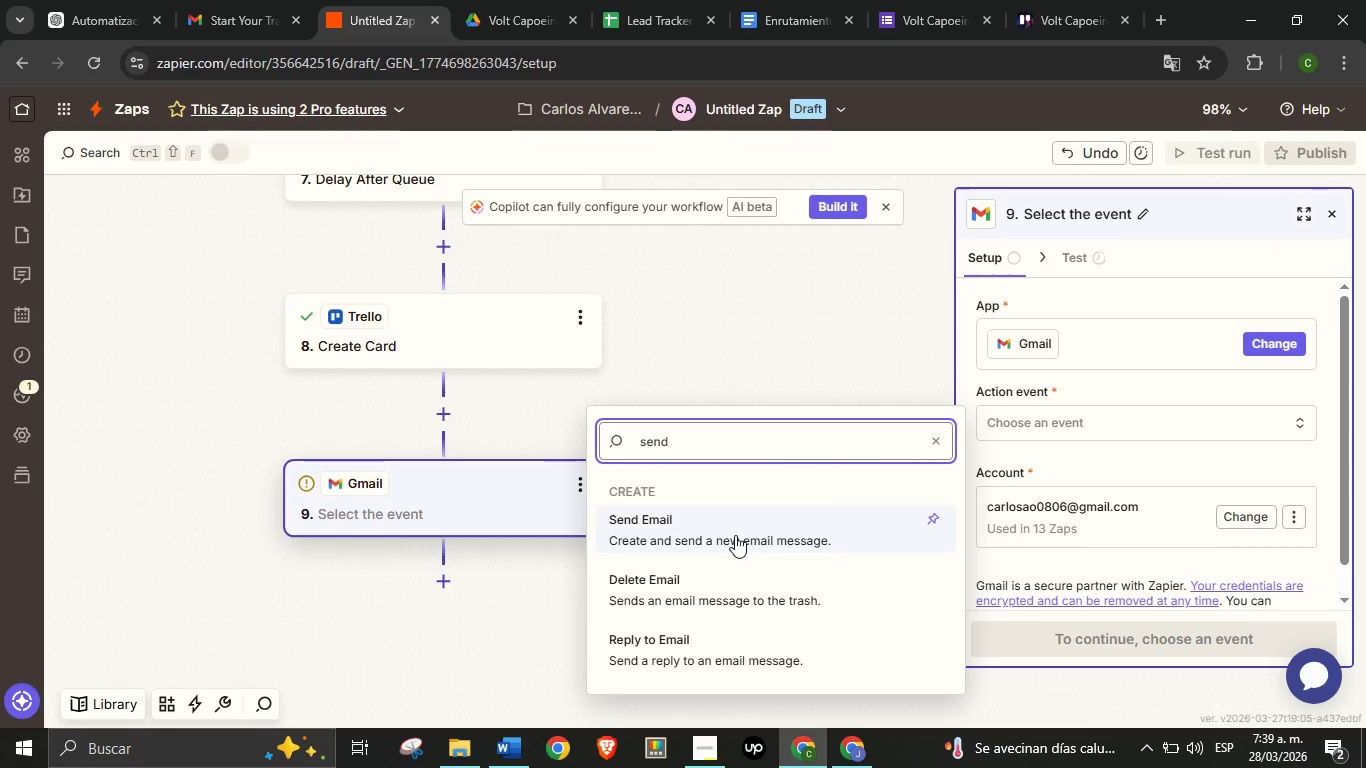 
left_click([735, 535])
 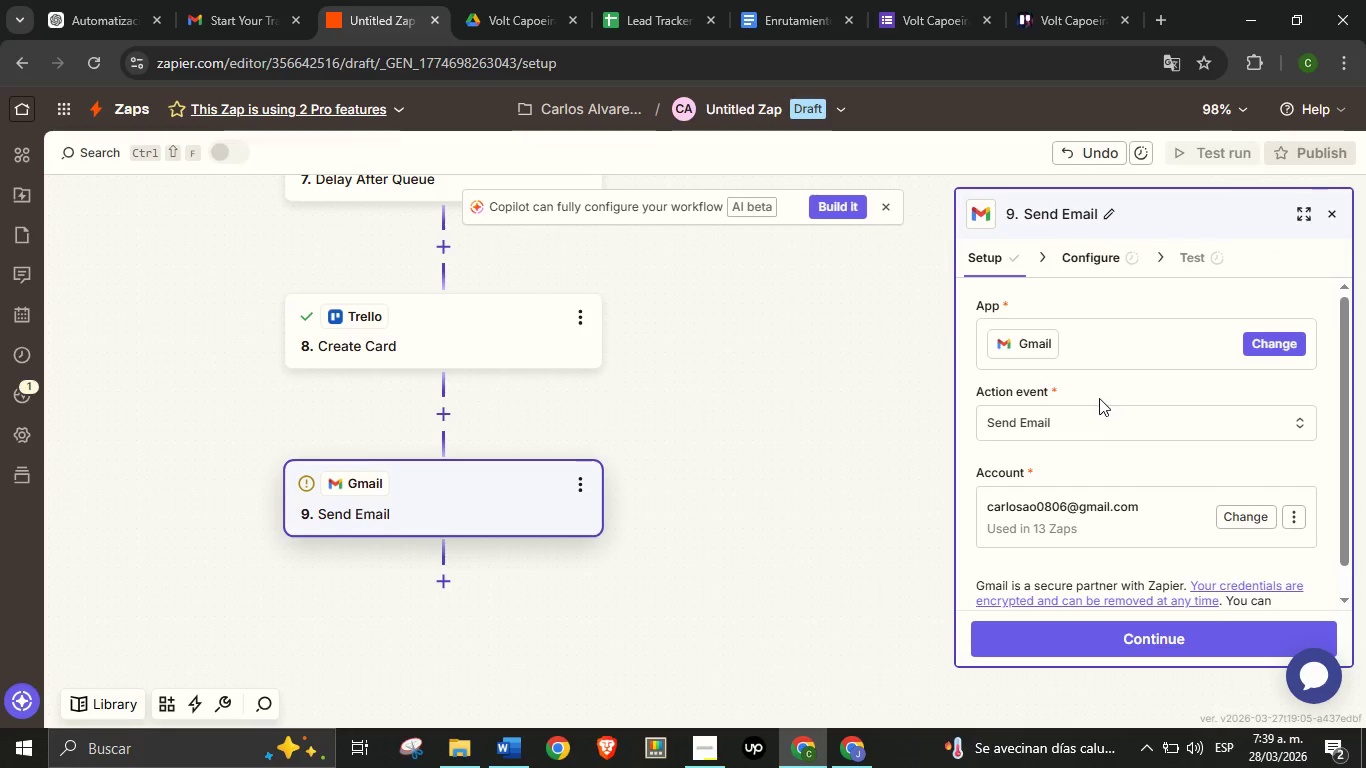 
scroll: coordinate [1098, 397], scroll_direction: down, amount: 2.0
 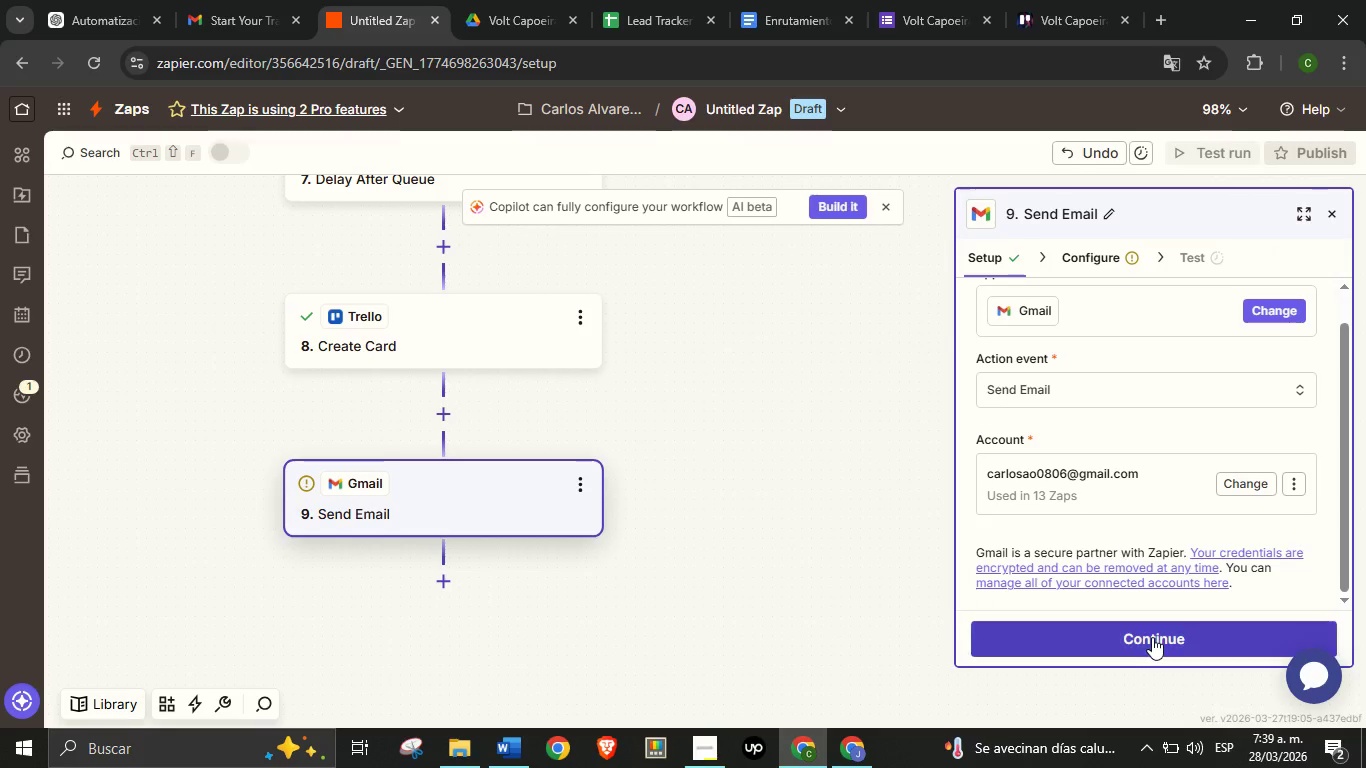 
left_click([1152, 637])
 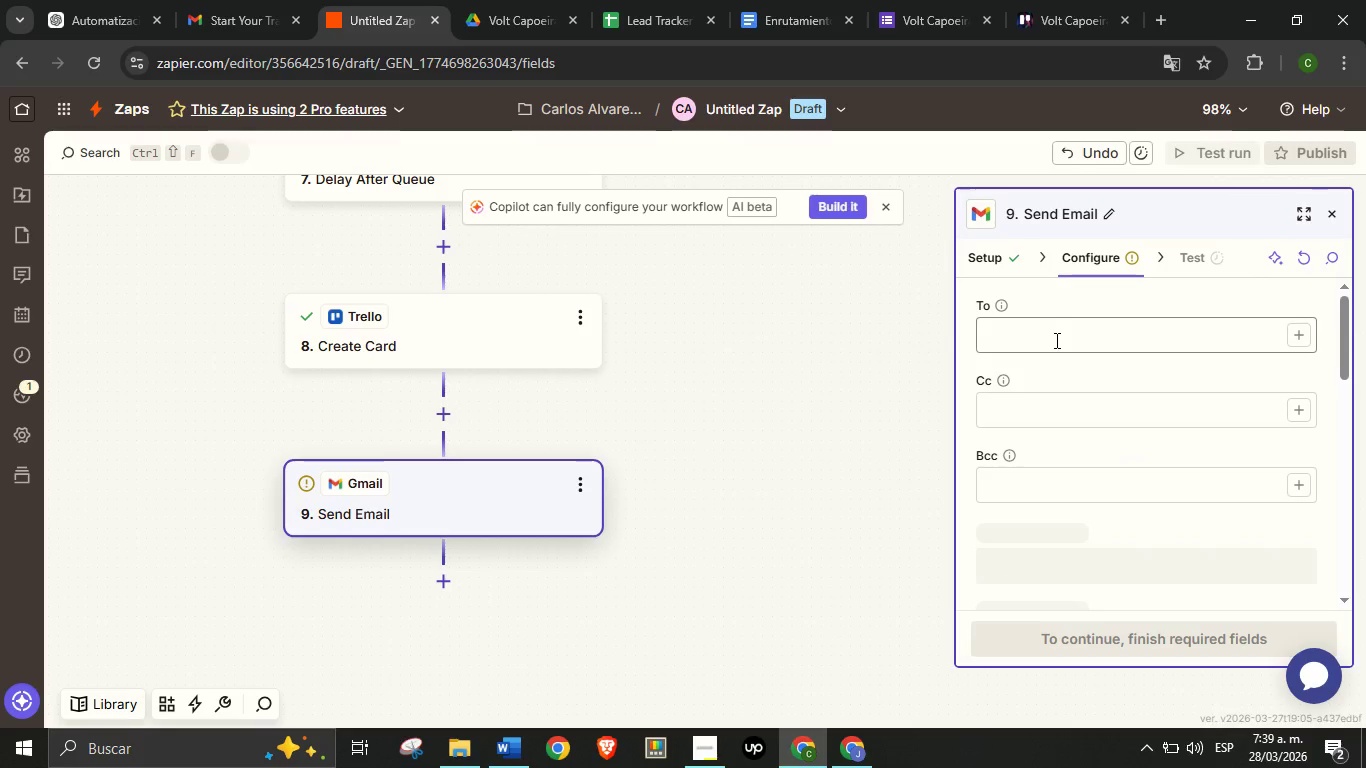 
left_click([1061, 335])
 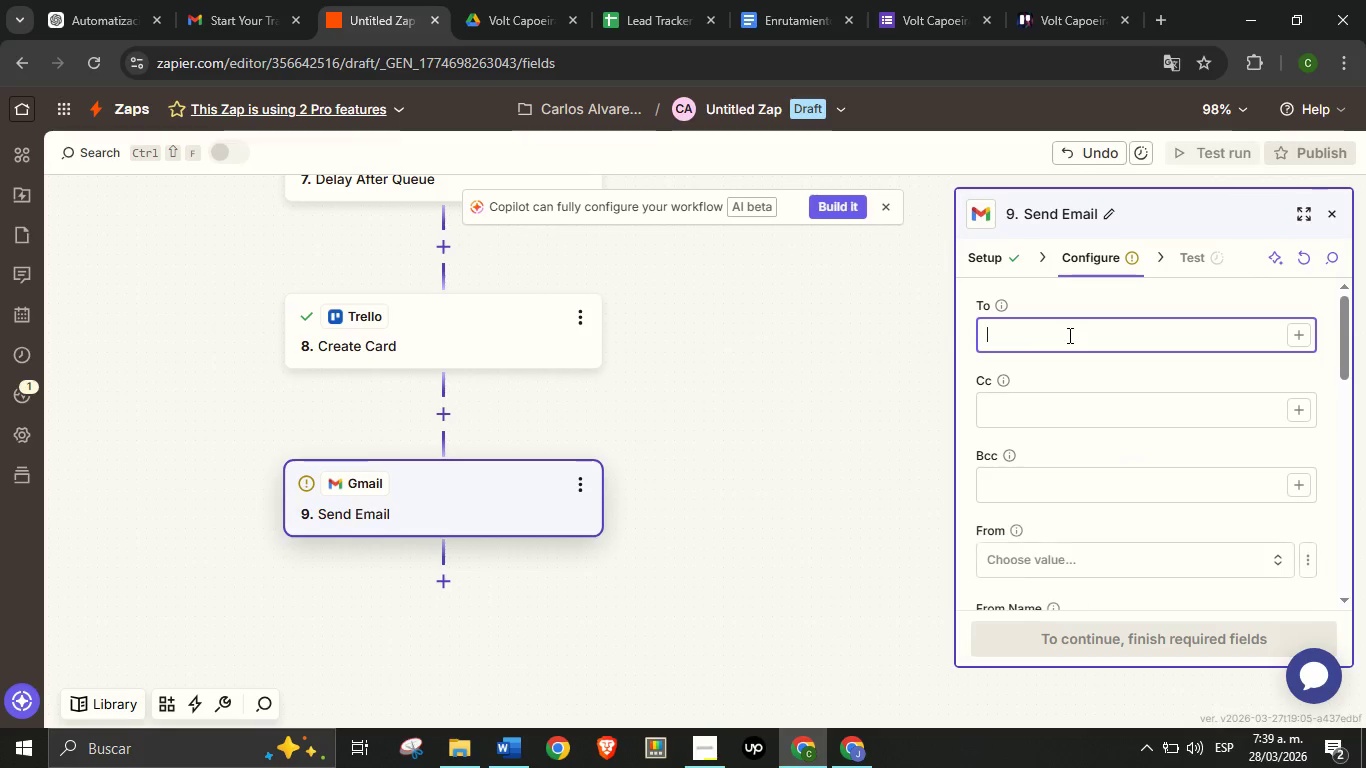 
type(team)
 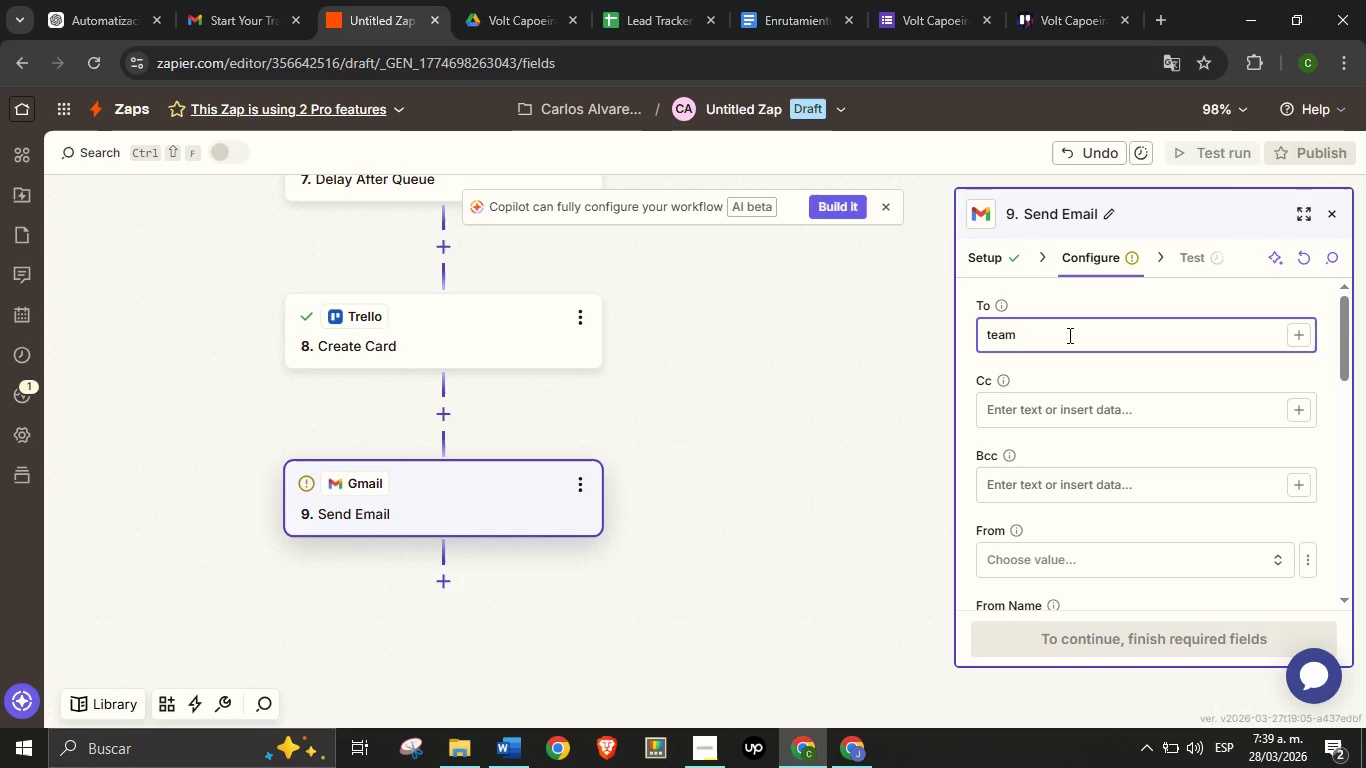 
key(Alt+Control+Q)
 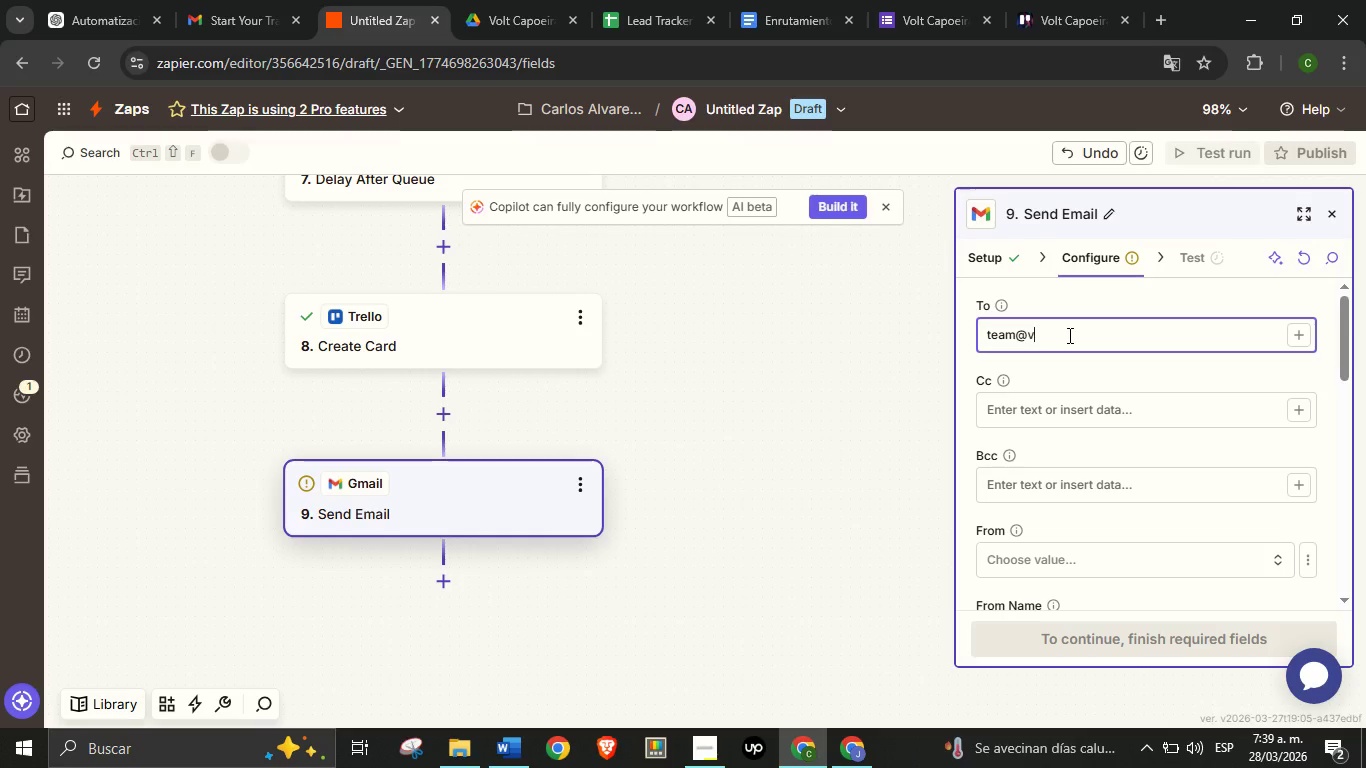 
type(volt.com)
 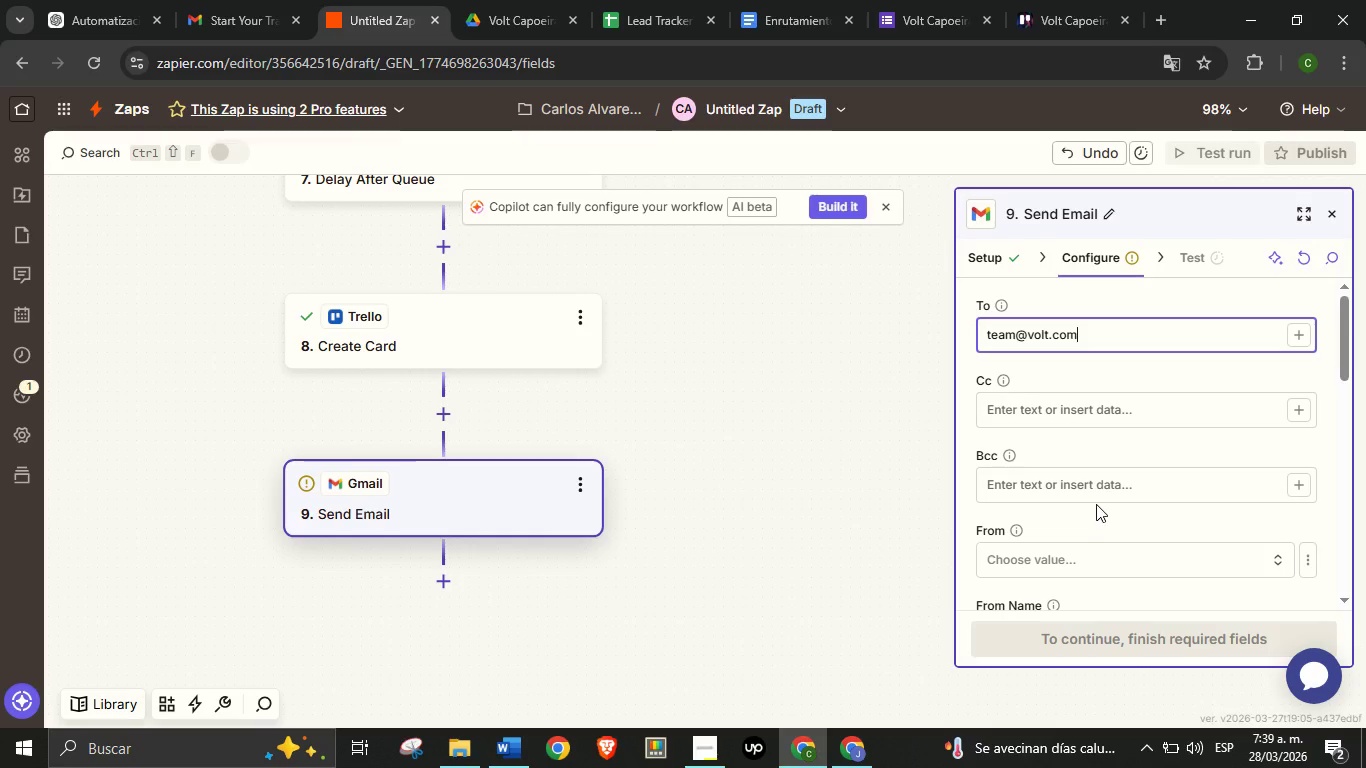 
scroll: coordinate [1096, 504], scroll_direction: down, amount: 1.0
 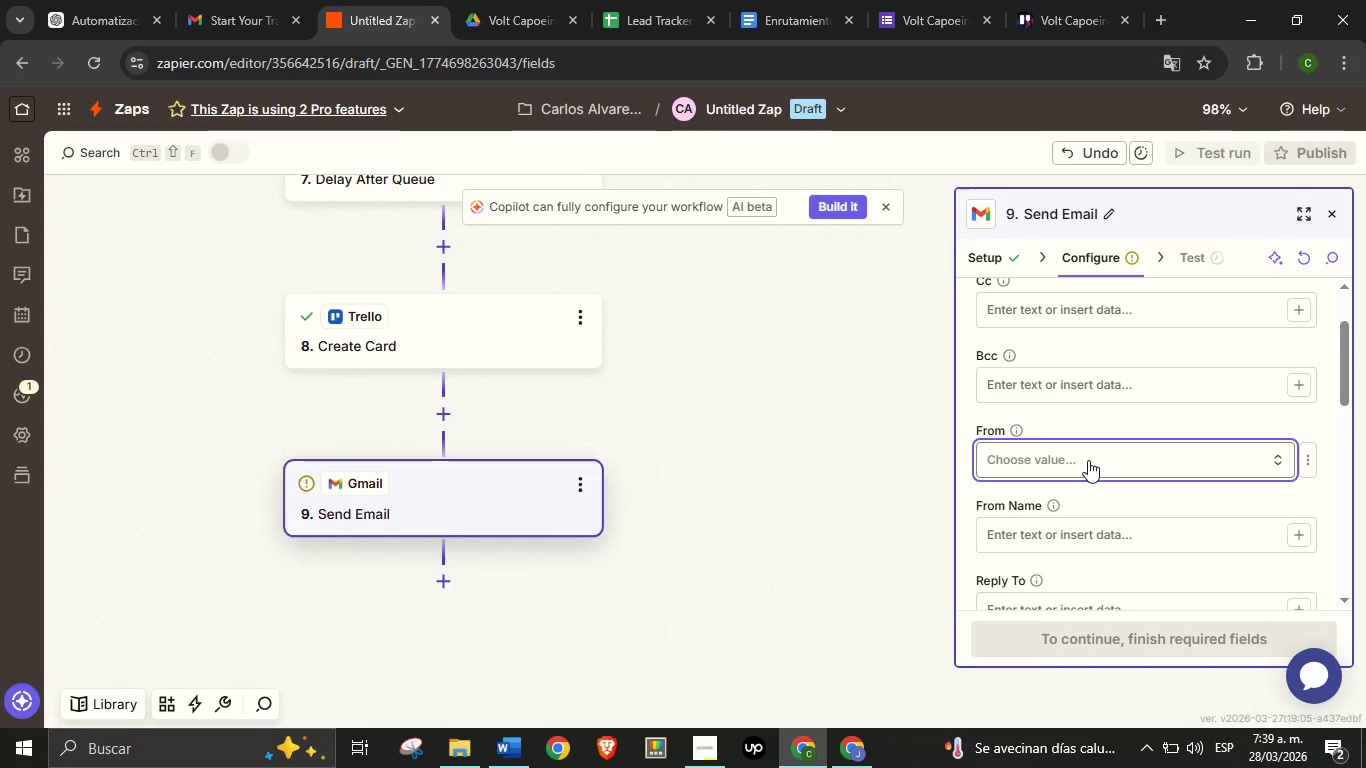 
left_click([1088, 460])
 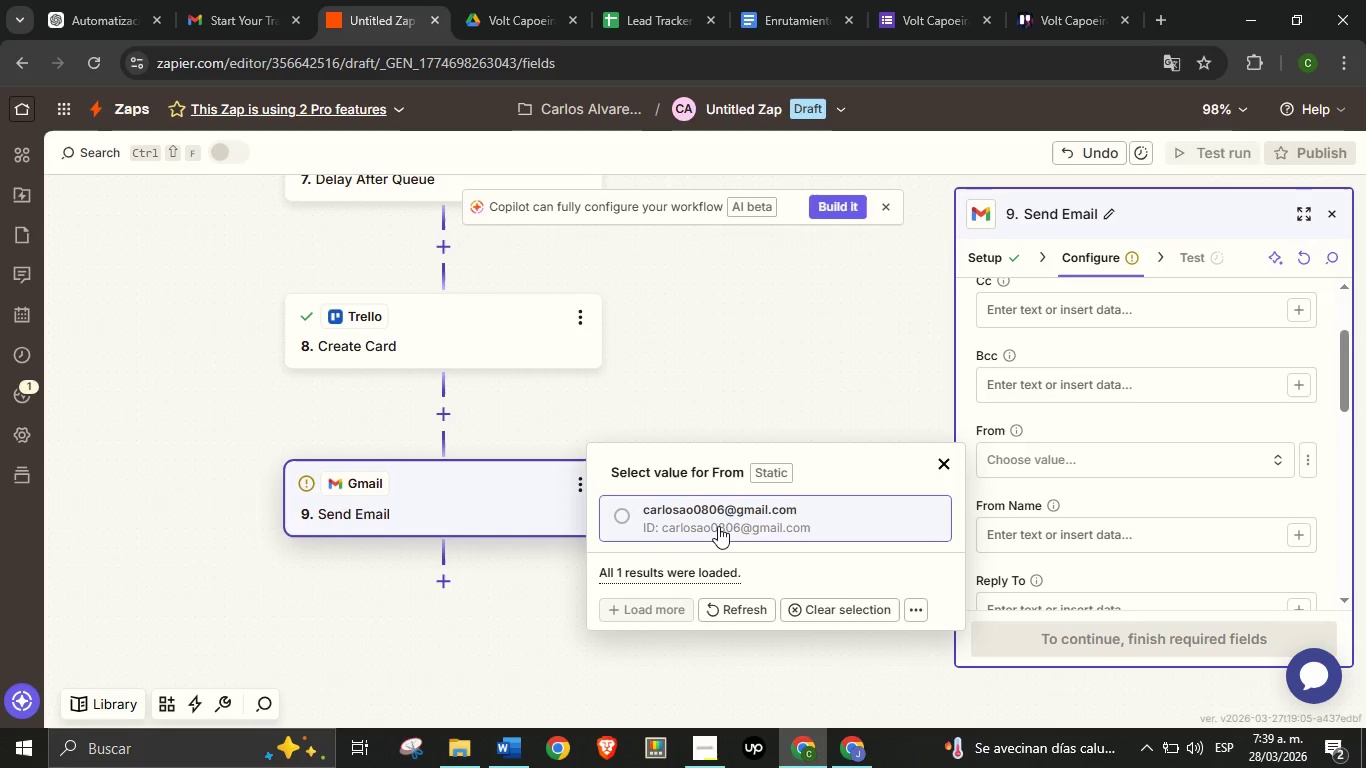 
left_click([718, 526])
 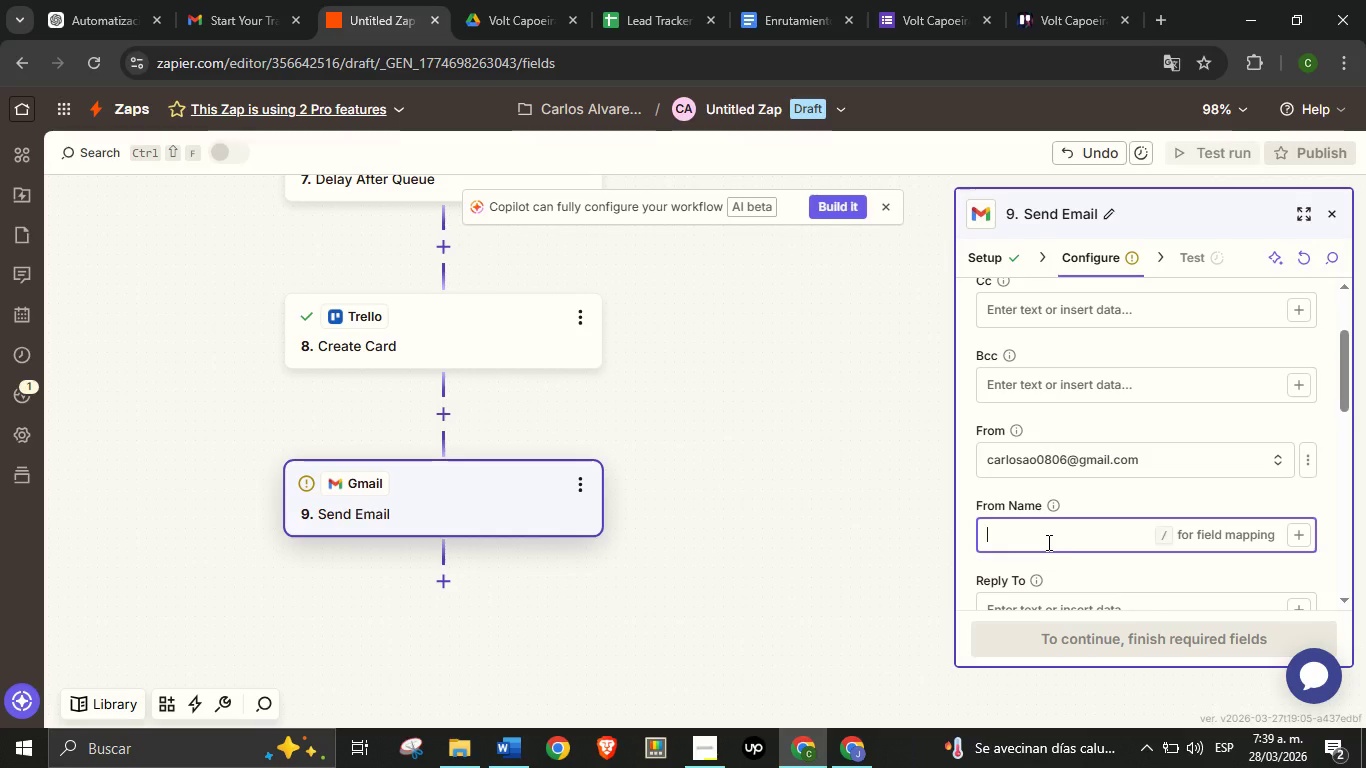 
type(Volt Leads)
 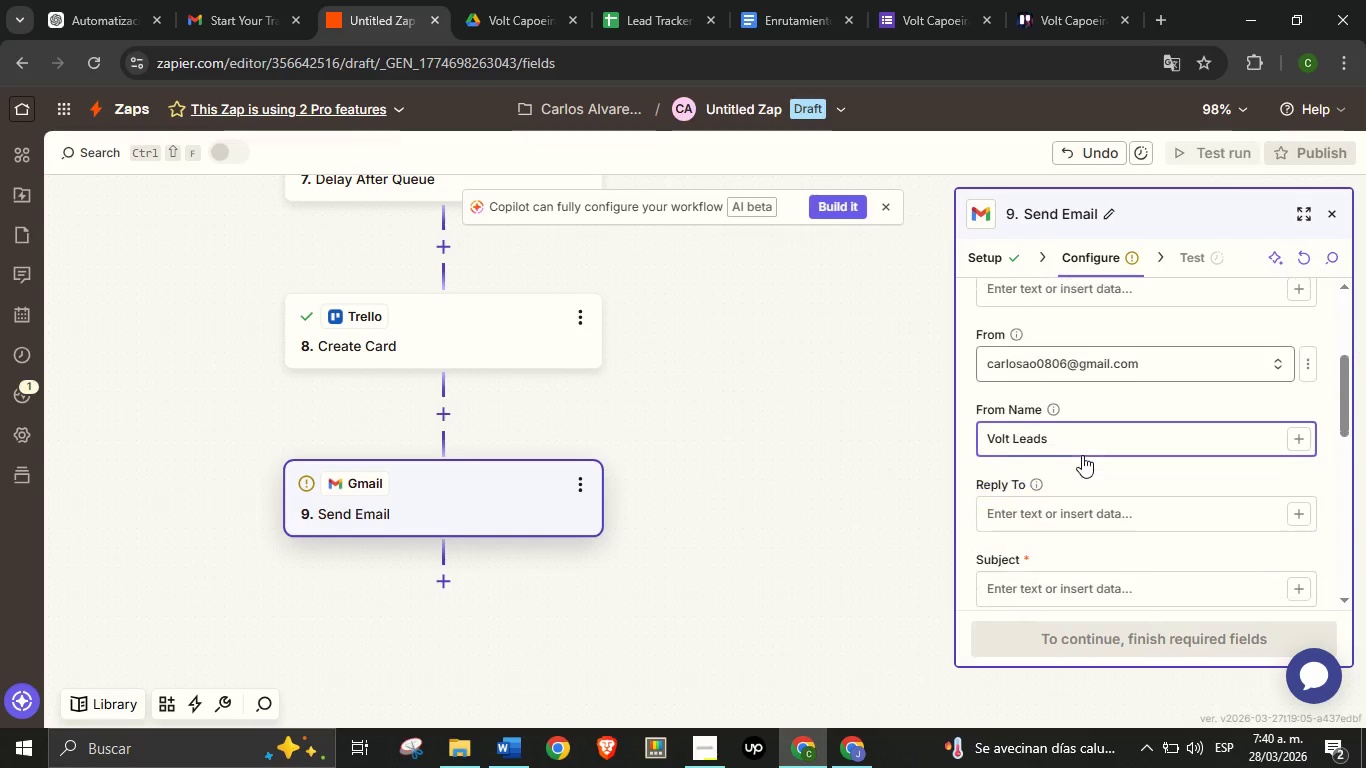 
scroll: coordinate [1081, 456], scroll_direction: down, amount: 1.0
 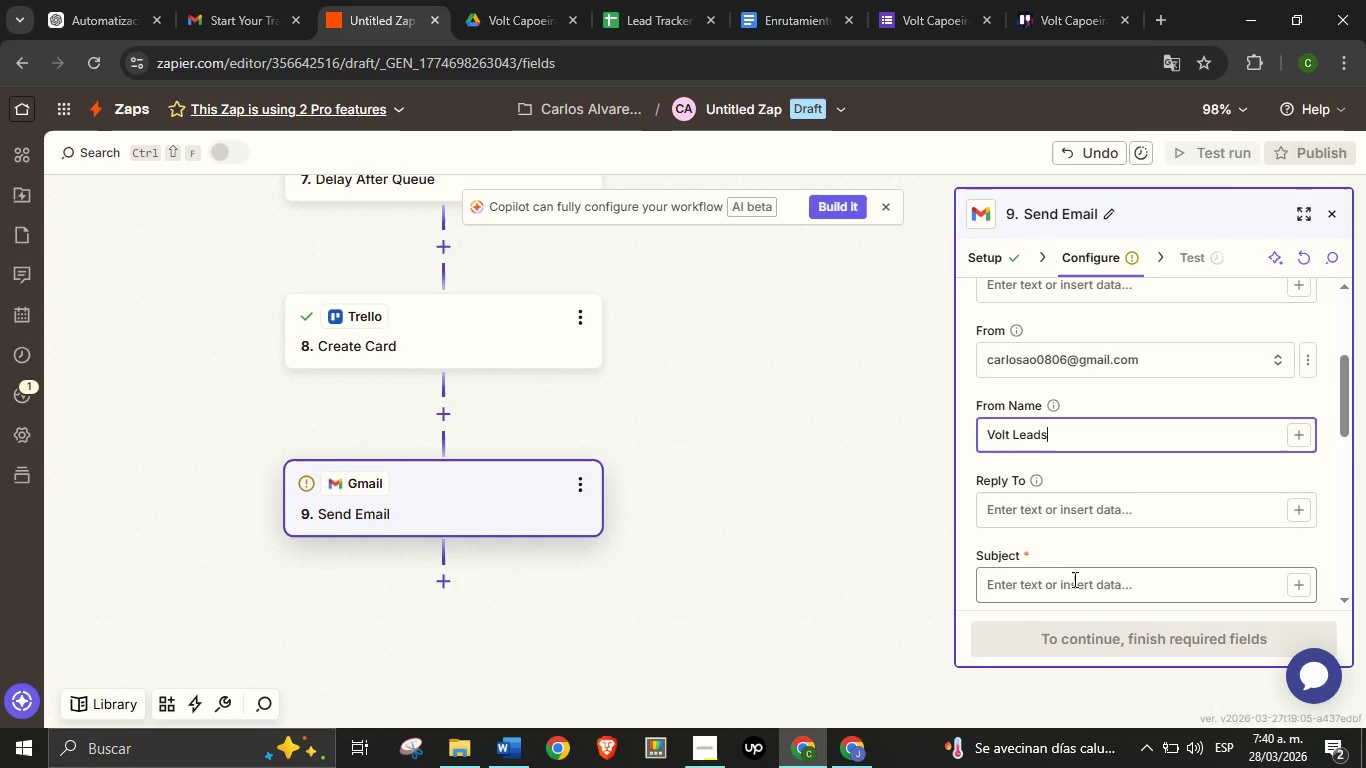 
left_click([1073, 579])
 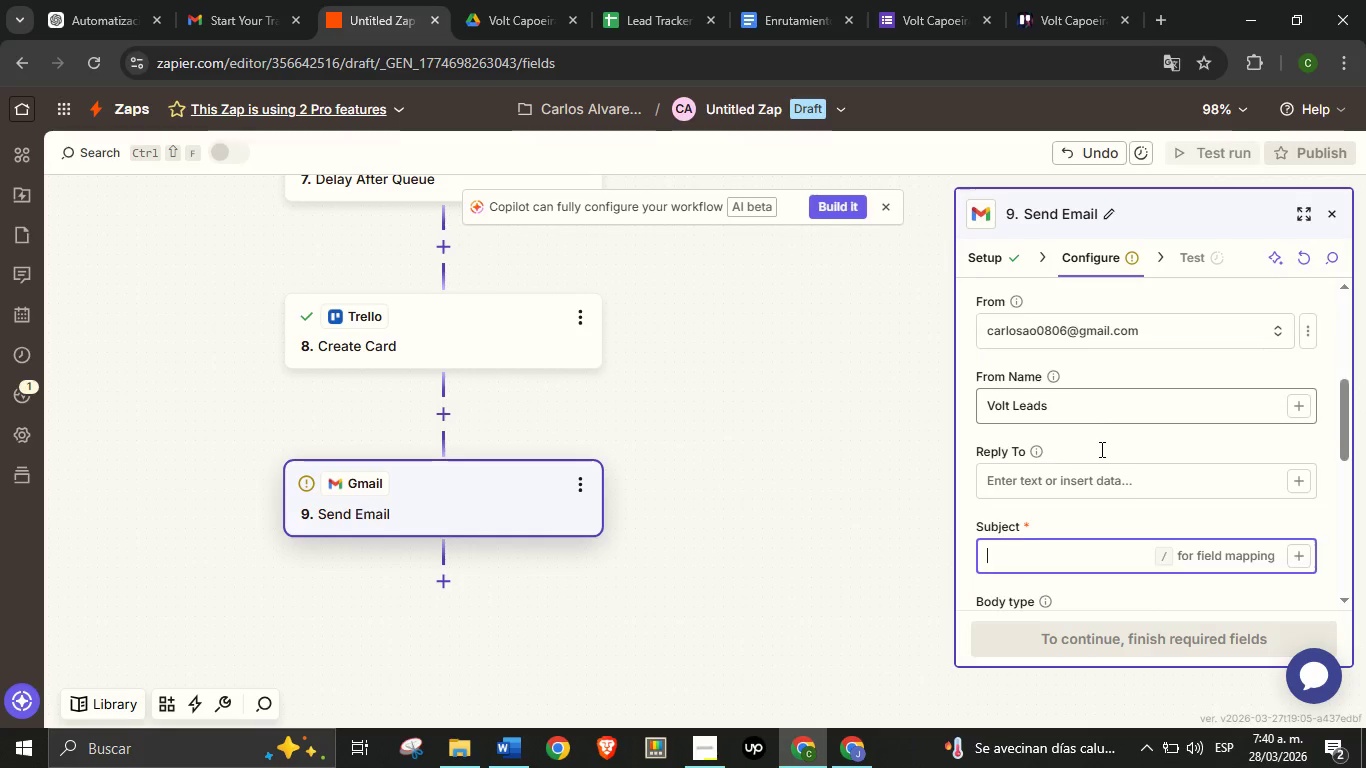 
scroll: coordinate [1100, 449], scroll_direction: down, amount: 1.0
 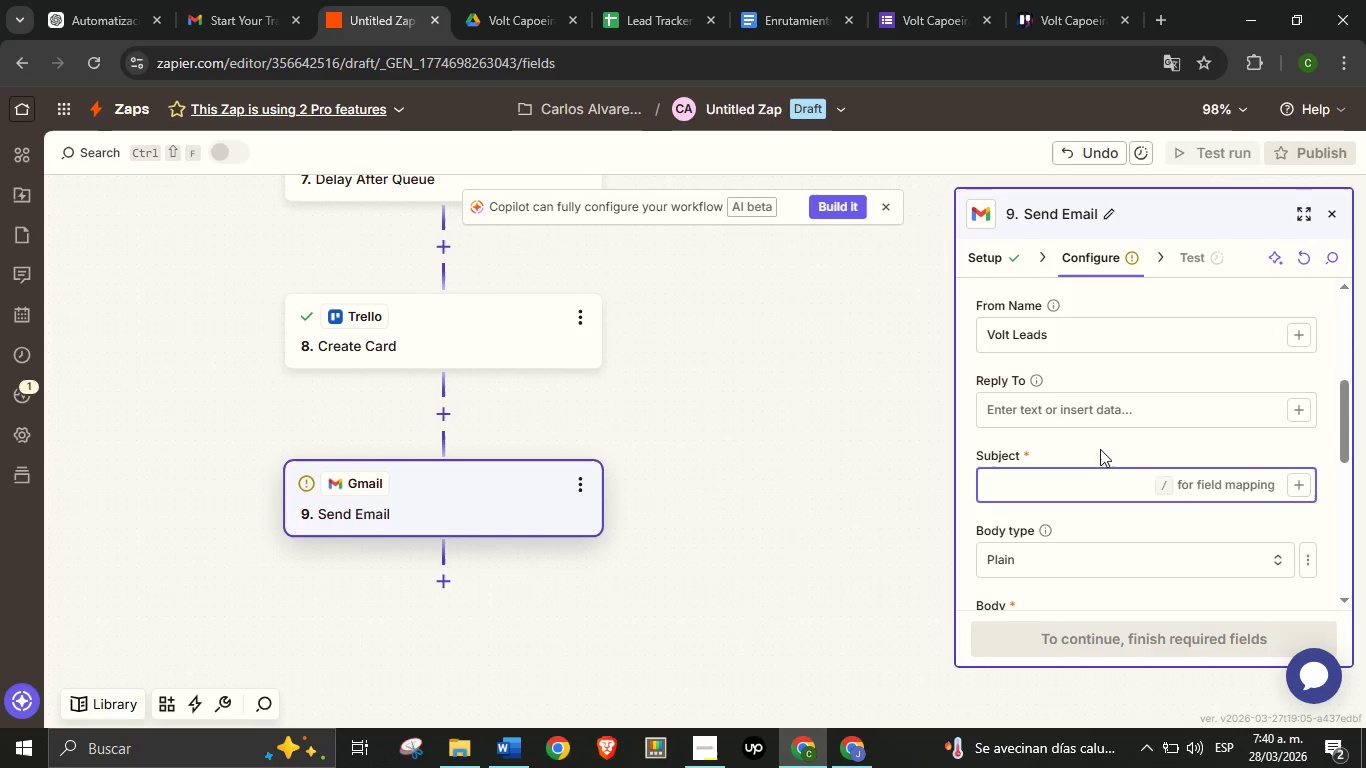 
type(New Lead Captured - )
 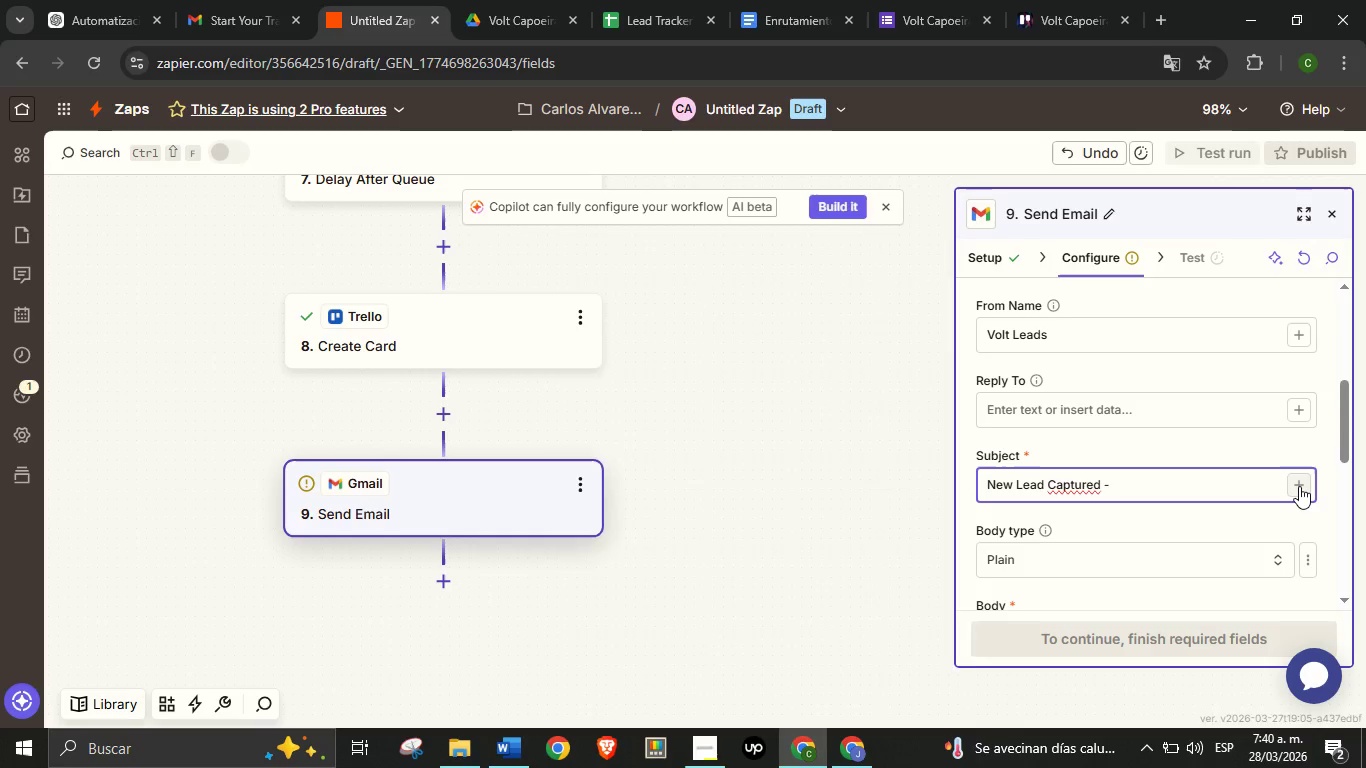 
type(nae)
 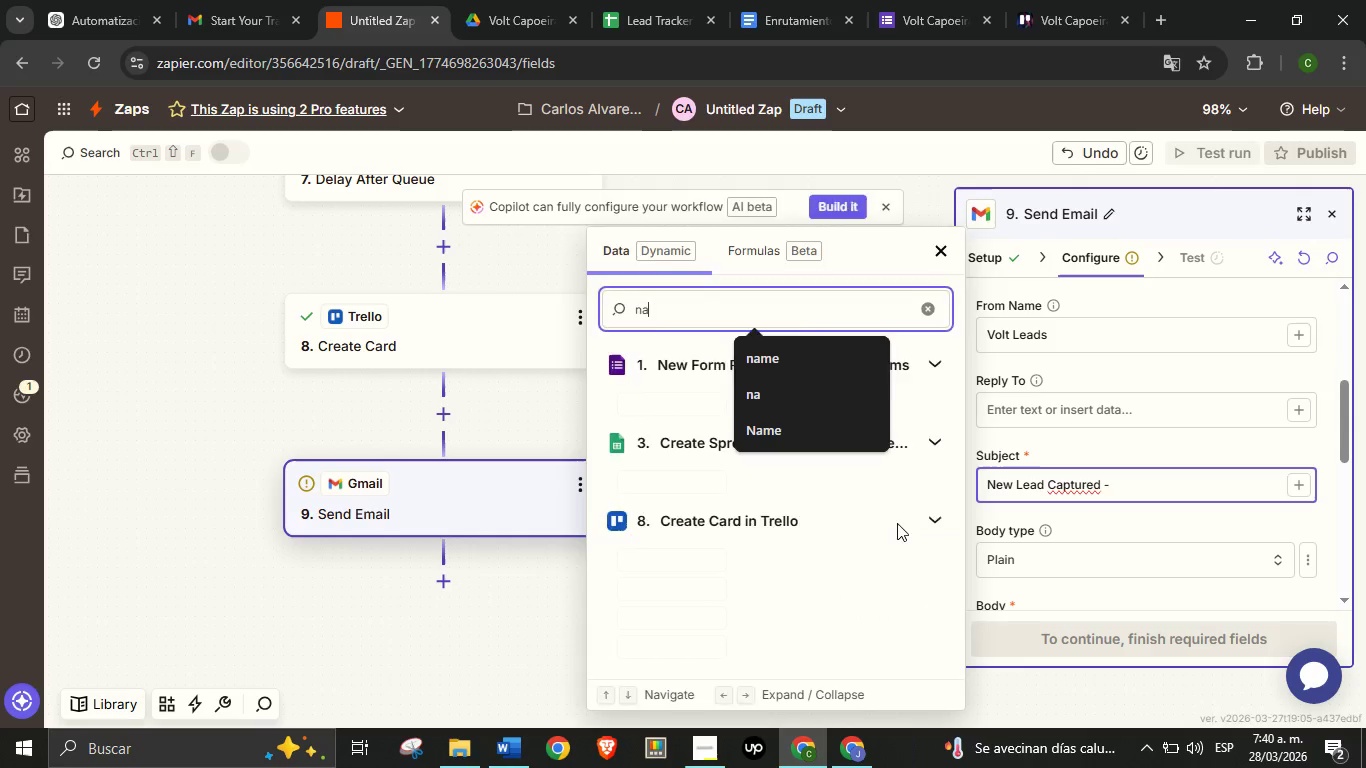 
key(Backspace)
type(me)
 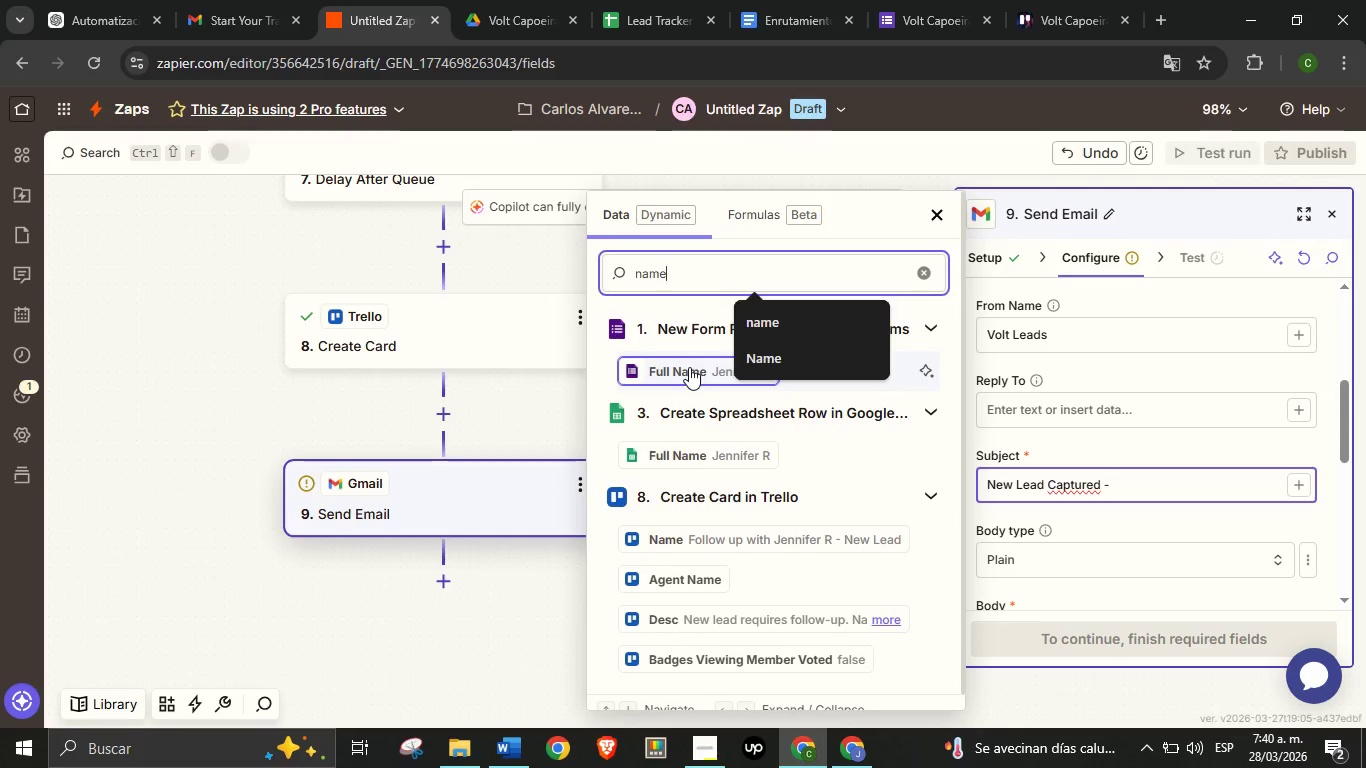 
left_click([689, 367])
 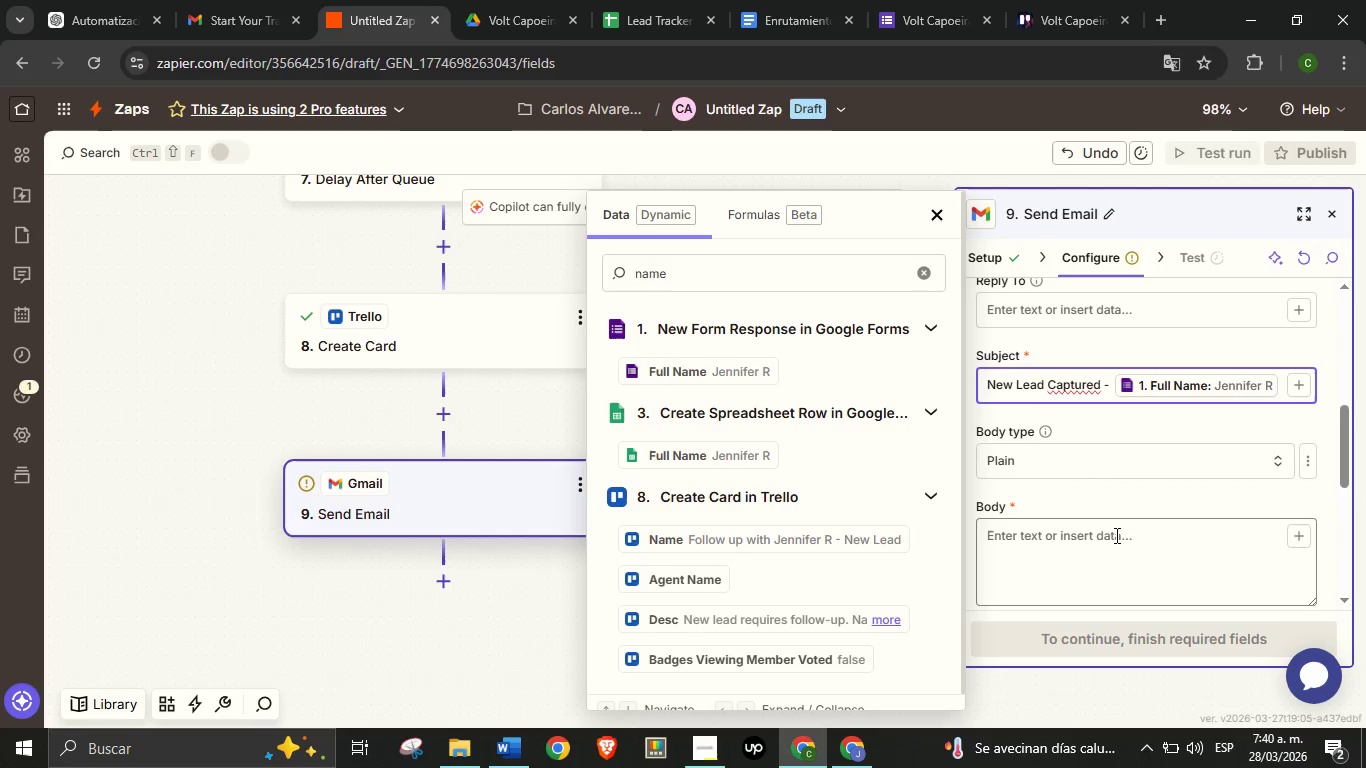 
scroll: coordinate [1127, 518], scroll_direction: down, amount: 1.0
 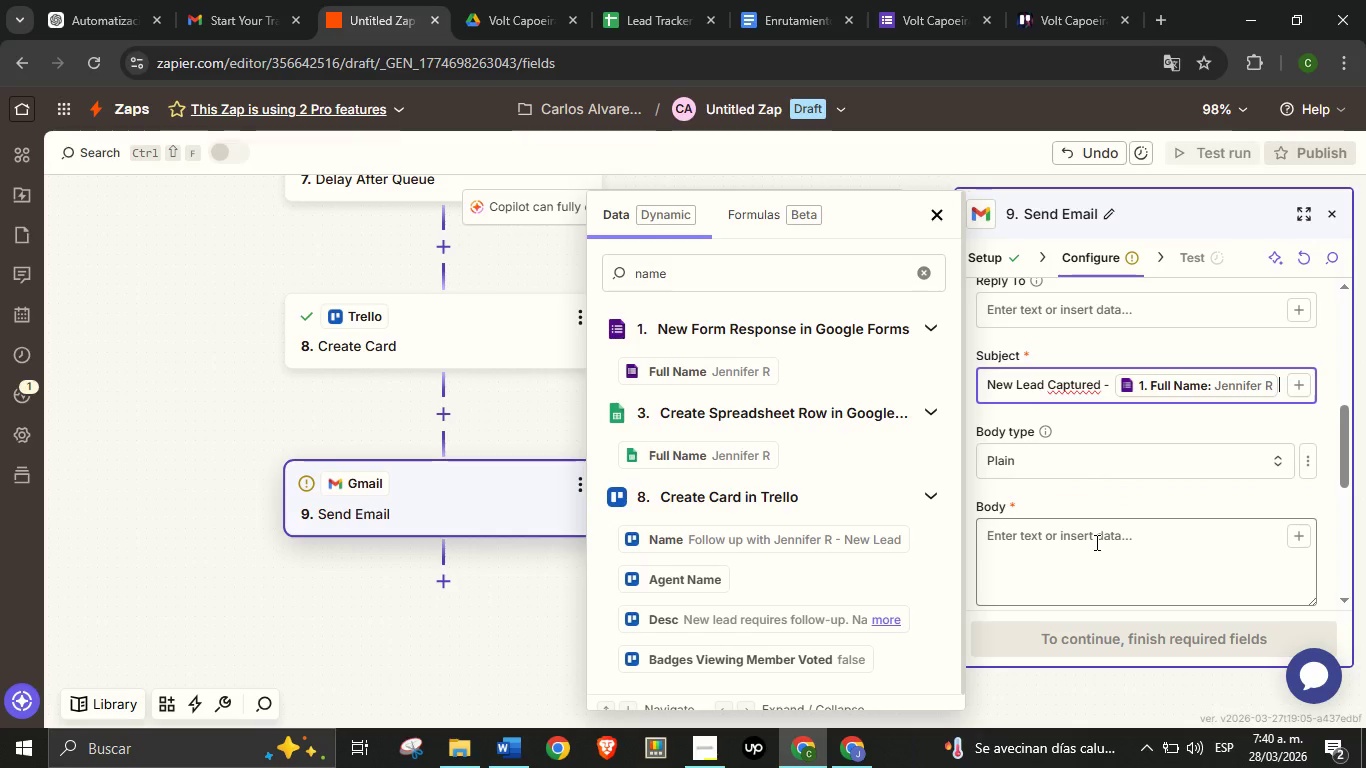 
left_click([1095, 542])
 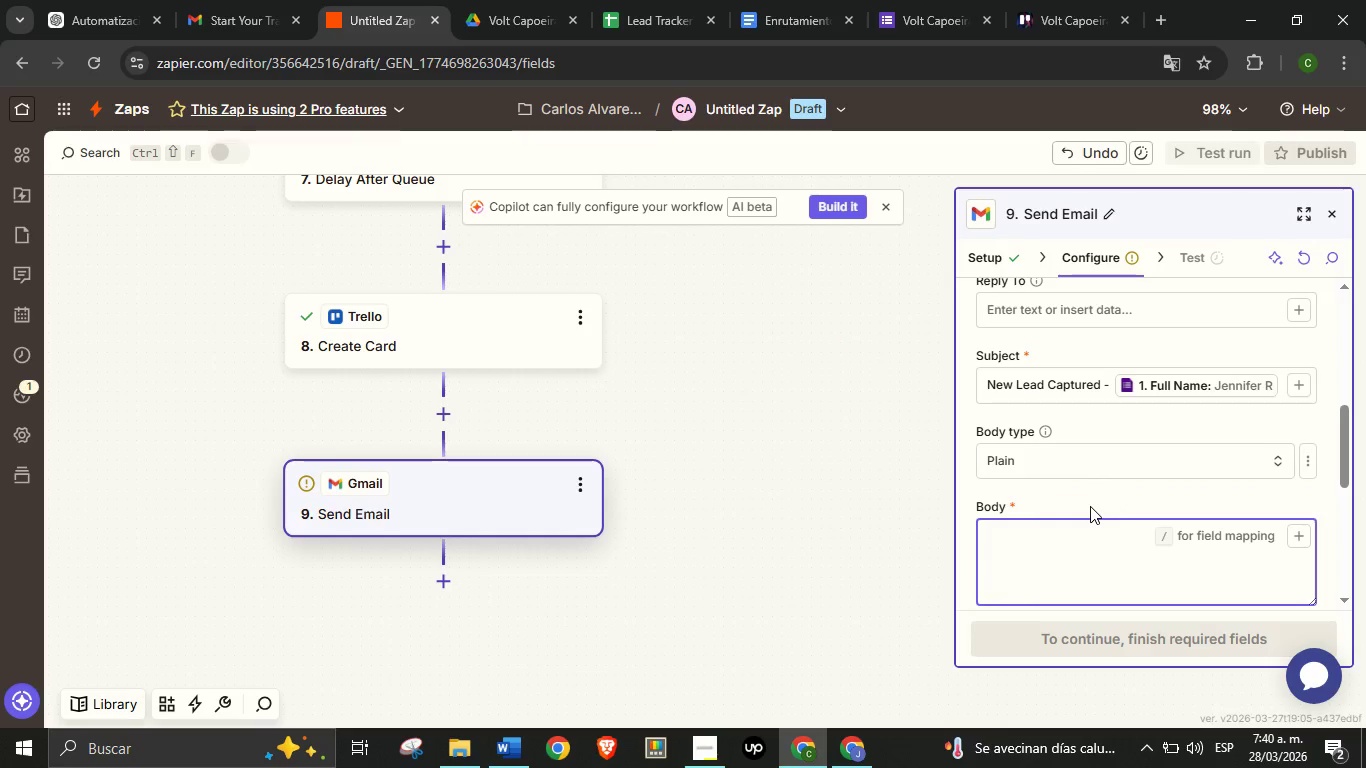 
type(A new lead has been captured.)
 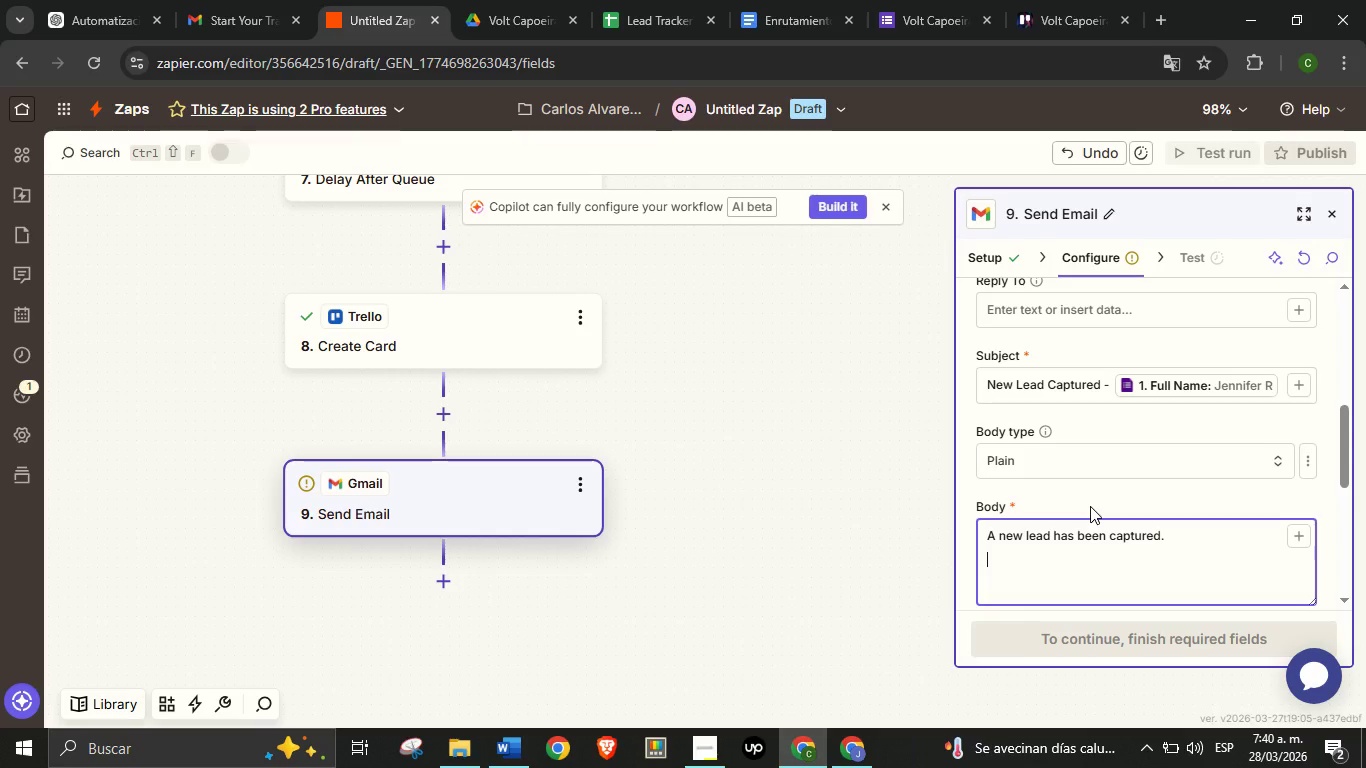 
key(Enter)
 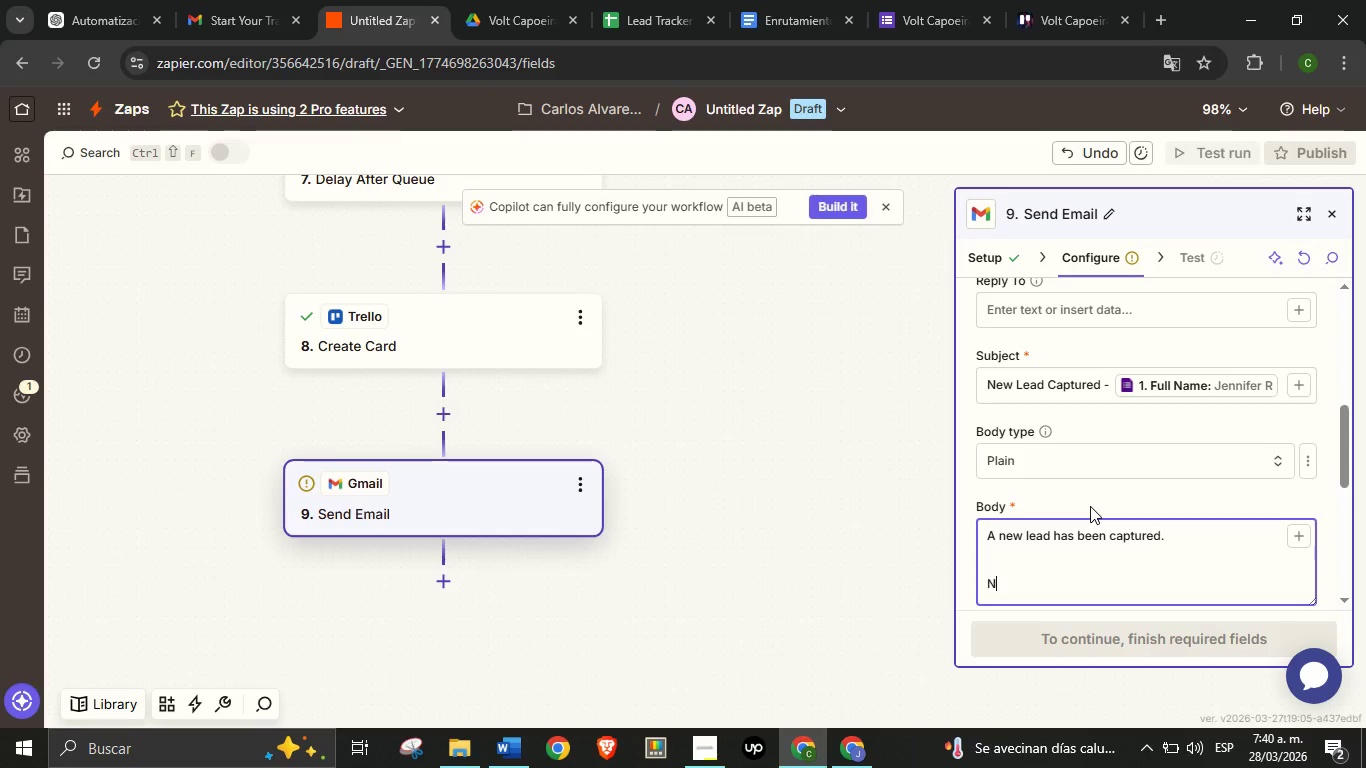 
key(Enter)
 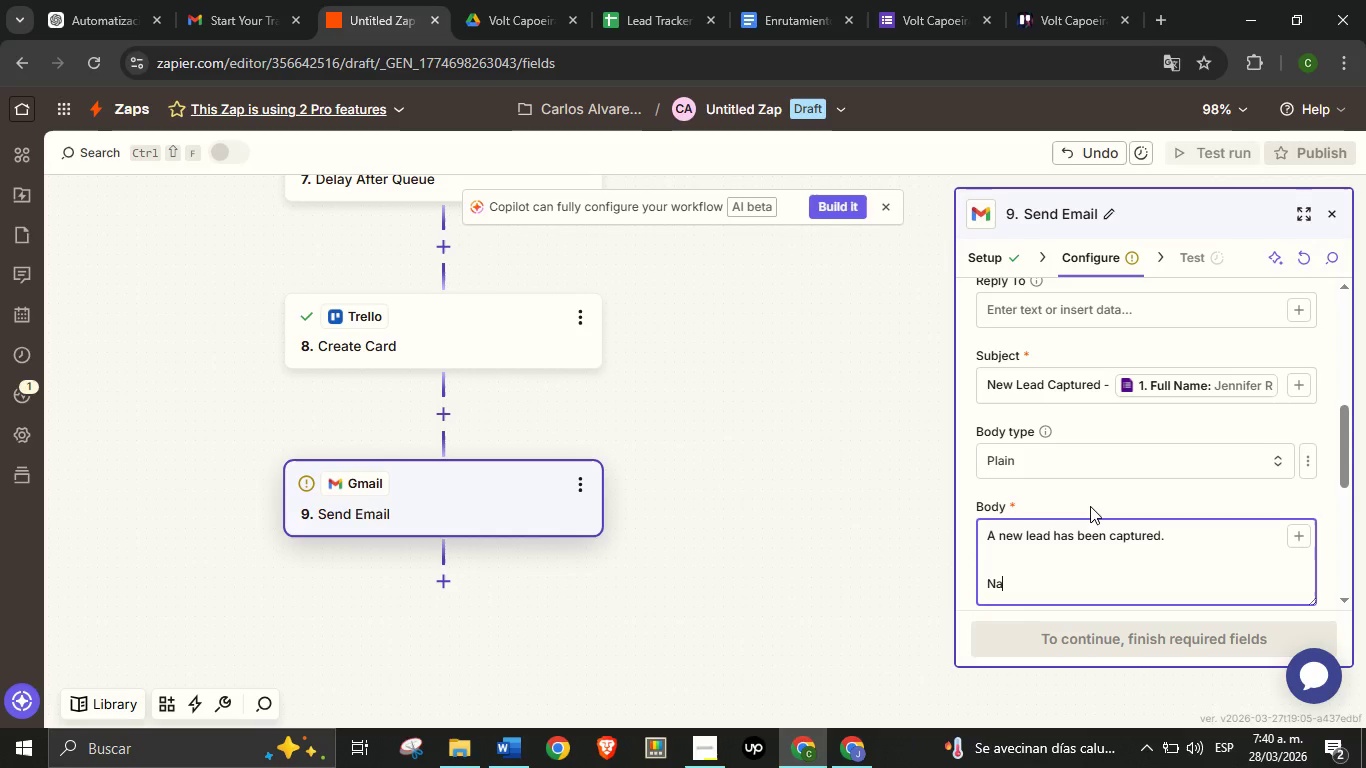 
type(Name> )
 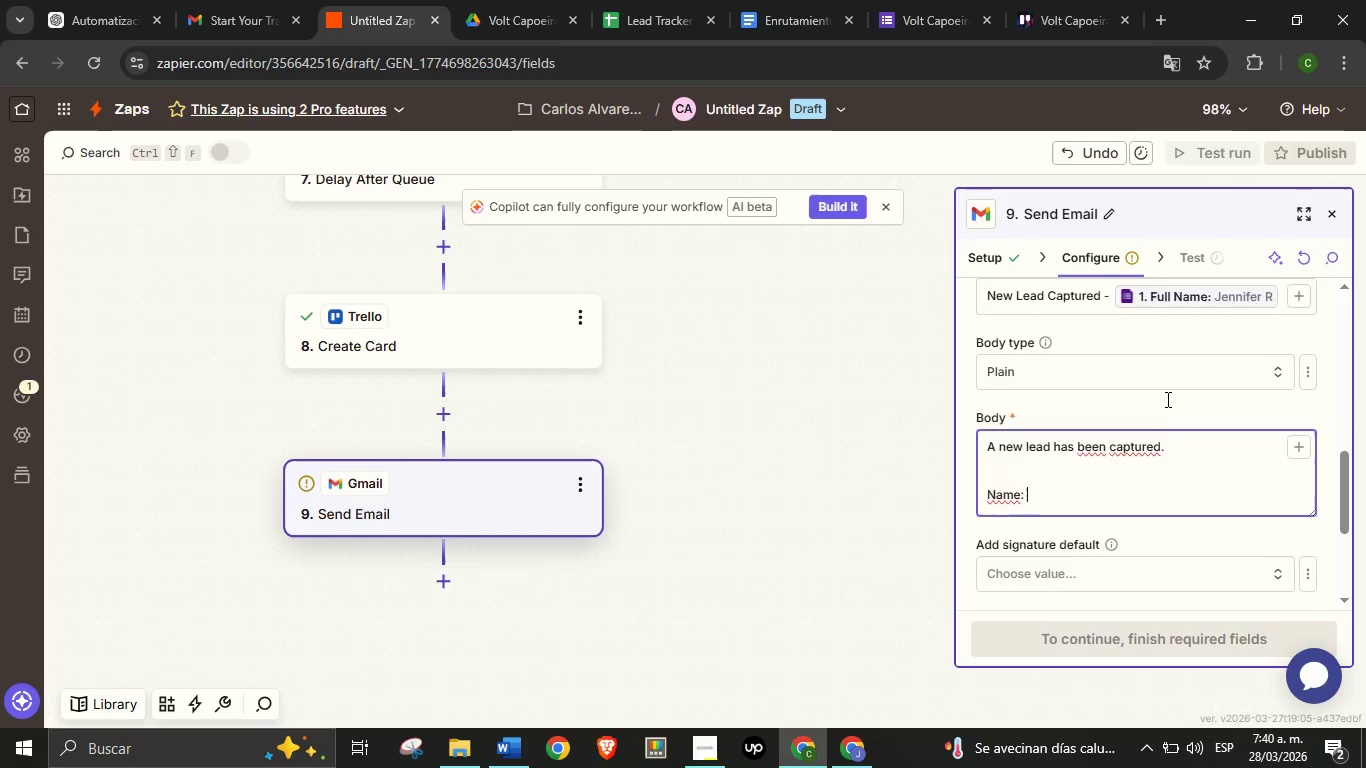 
scroll: coordinate [1125, 391], scroll_direction: down, amount: 2.0
 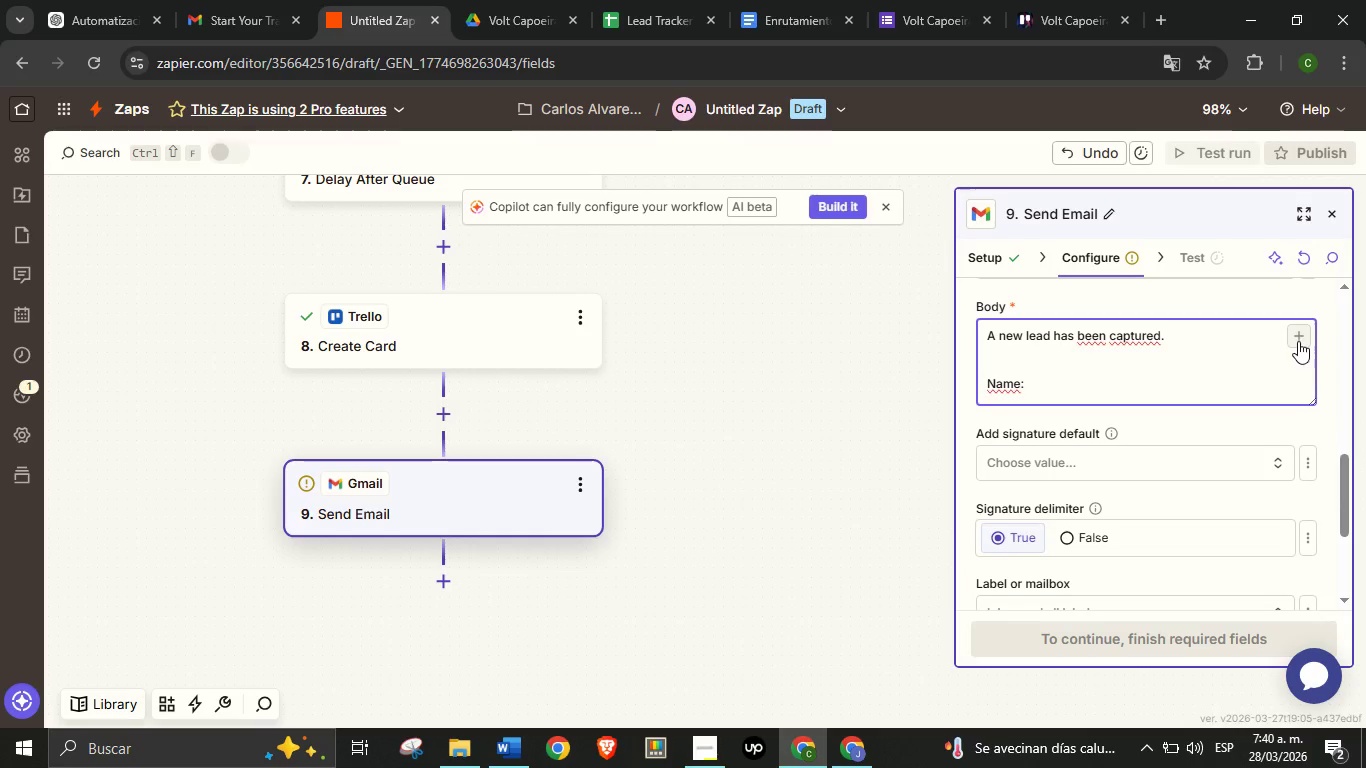 
left_click([1298, 341])
 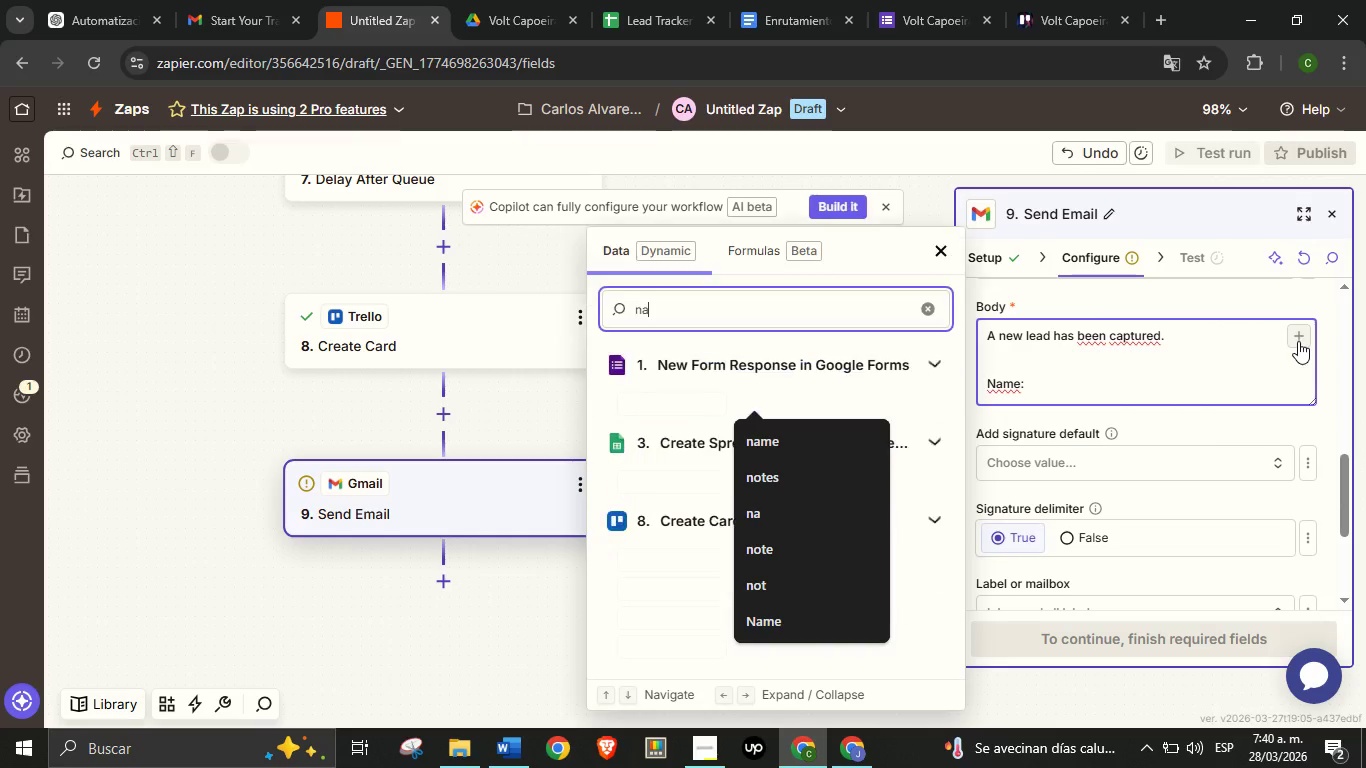 
type(name)
 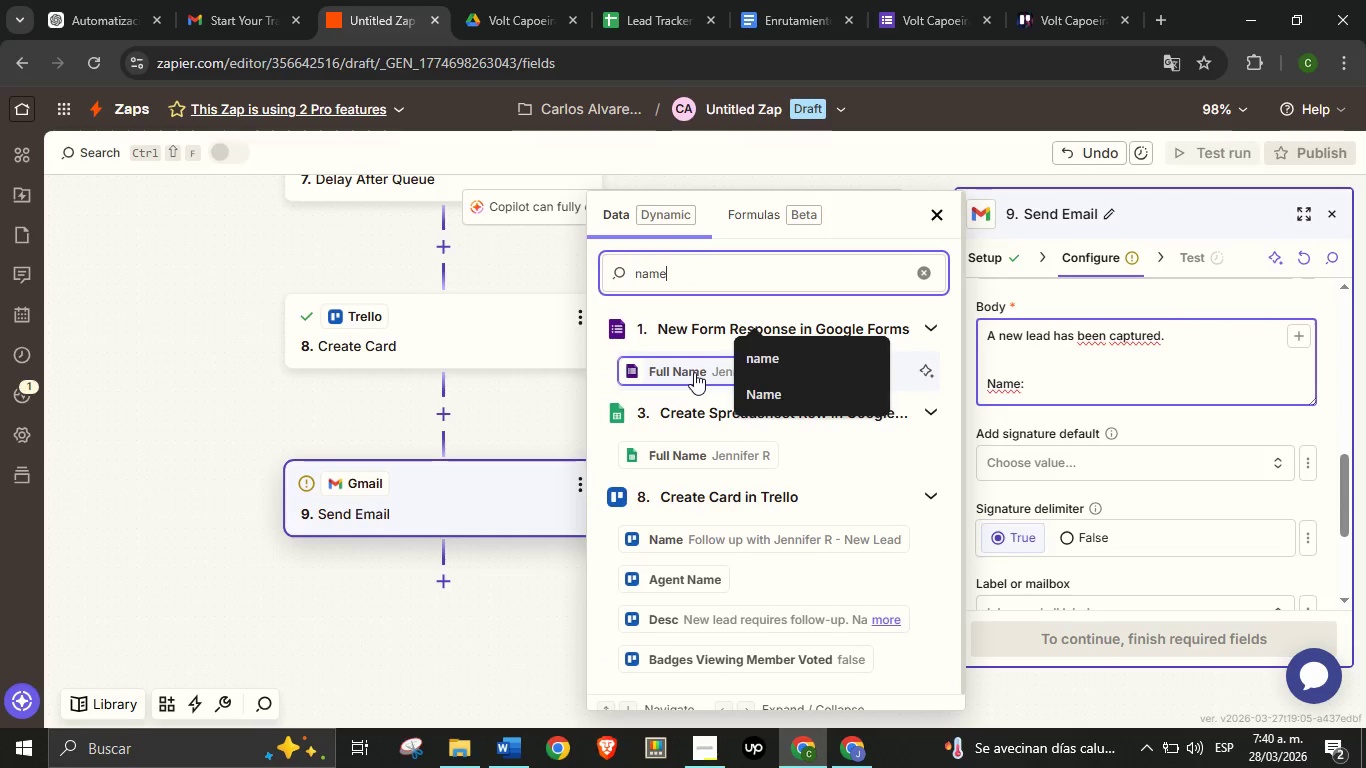 
left_click([694, 372])
 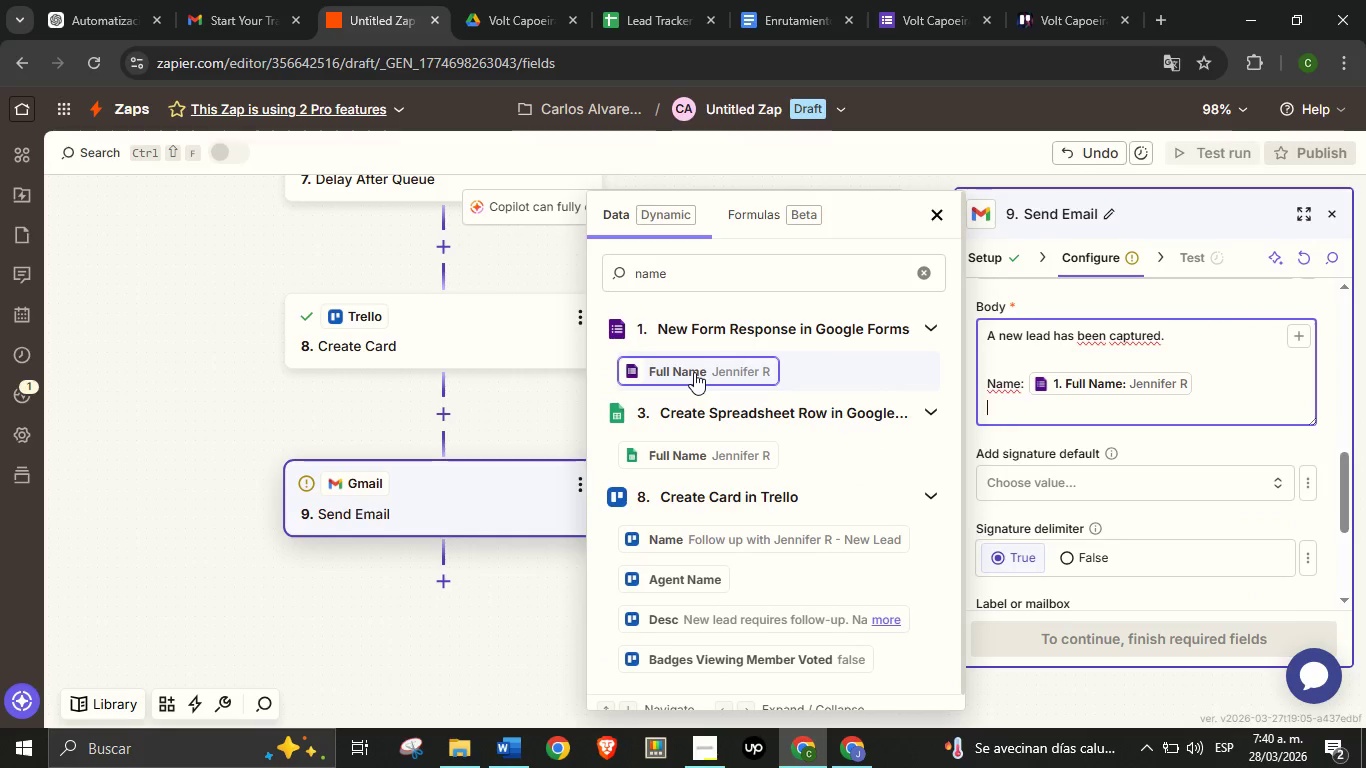 
key(Enter)
 